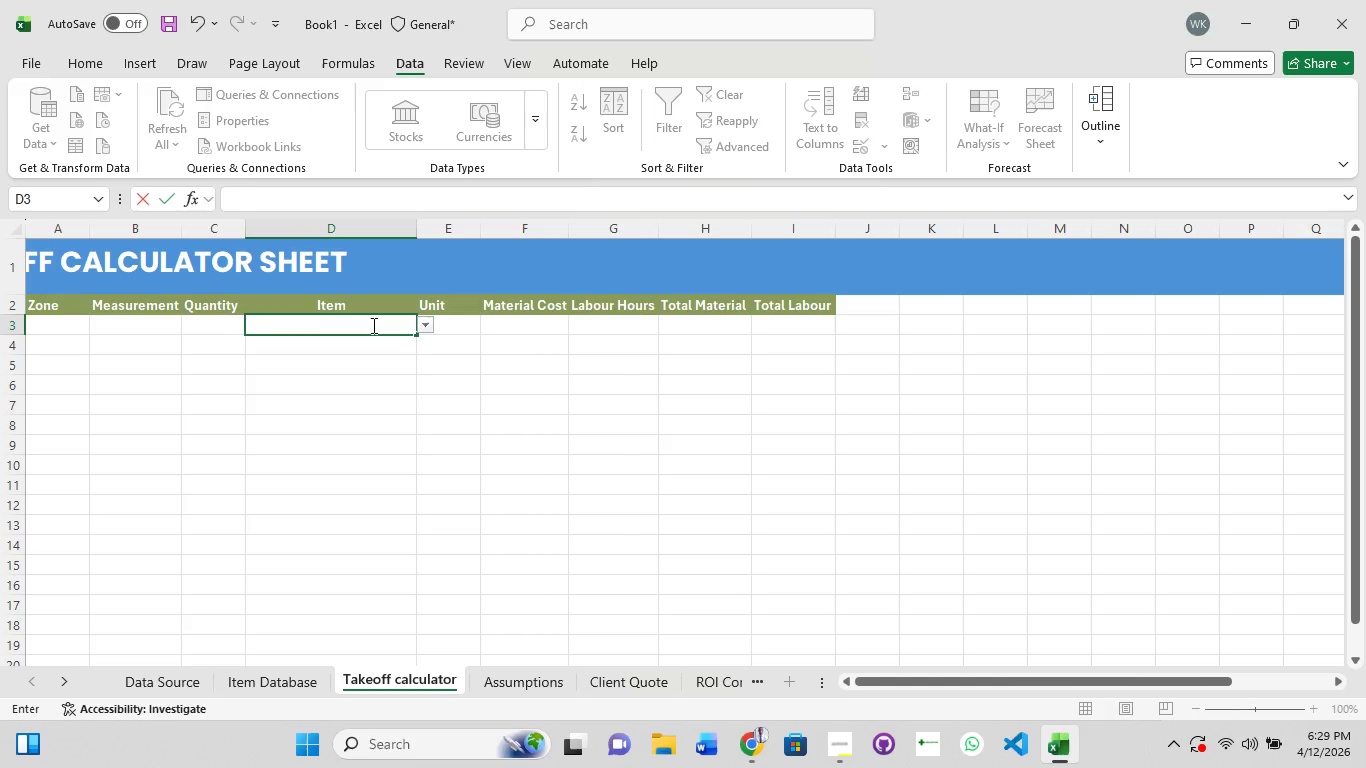 
right_click([372, 325])
 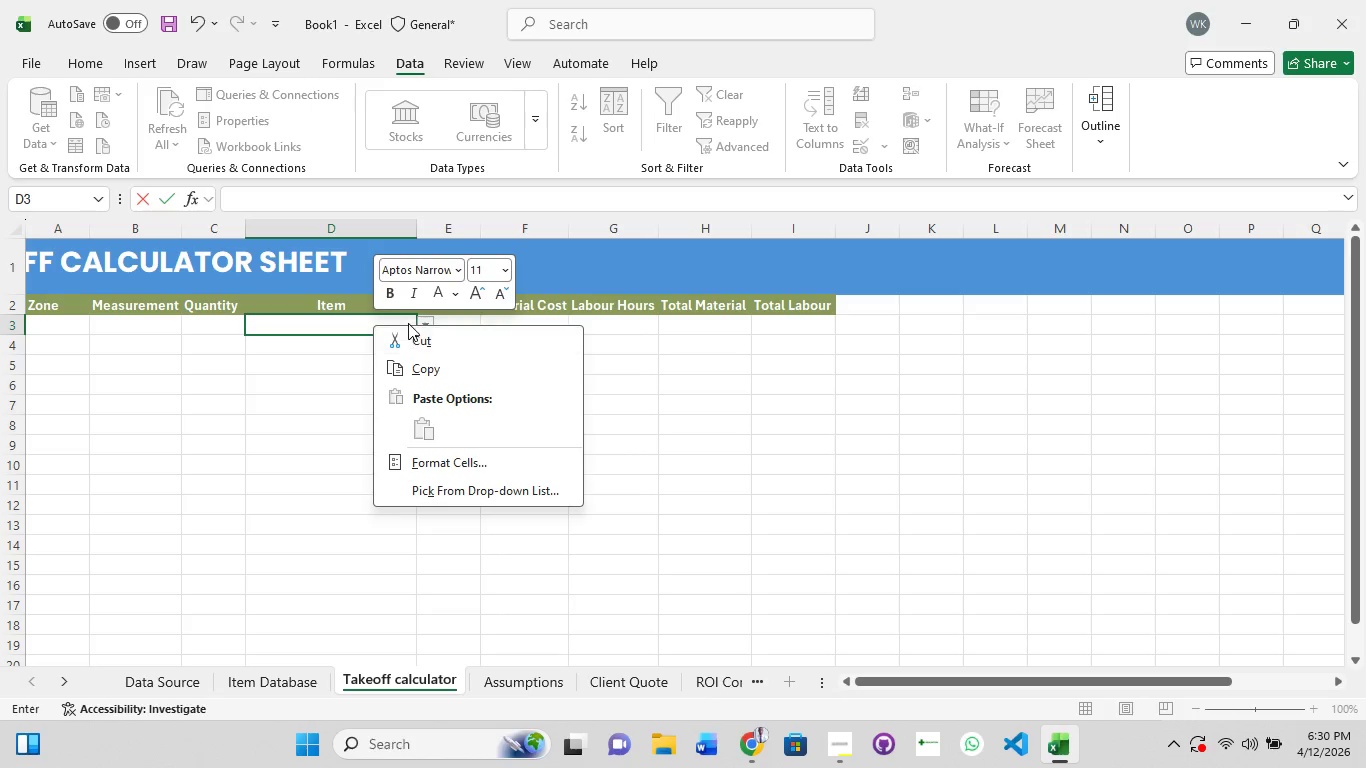 
left_click([355, 363])
 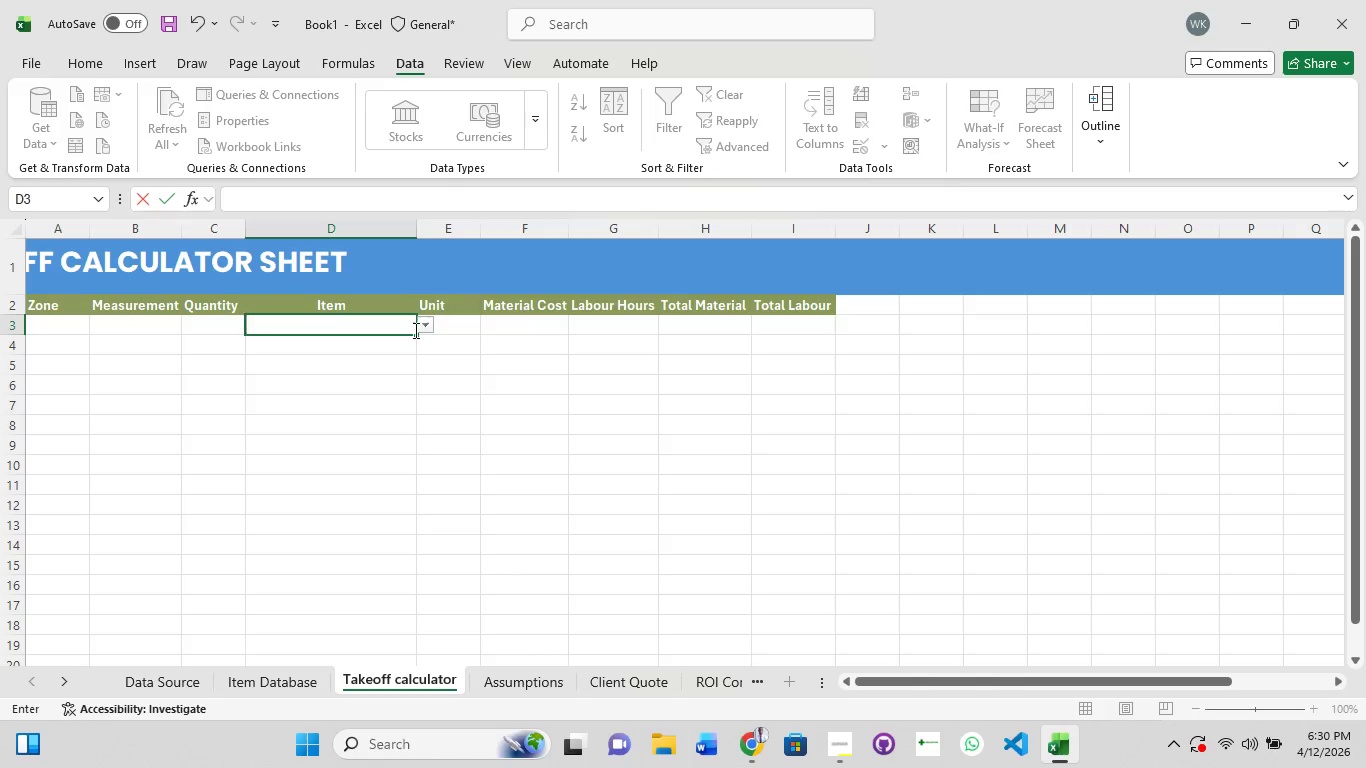 
left_click([391, 401])
 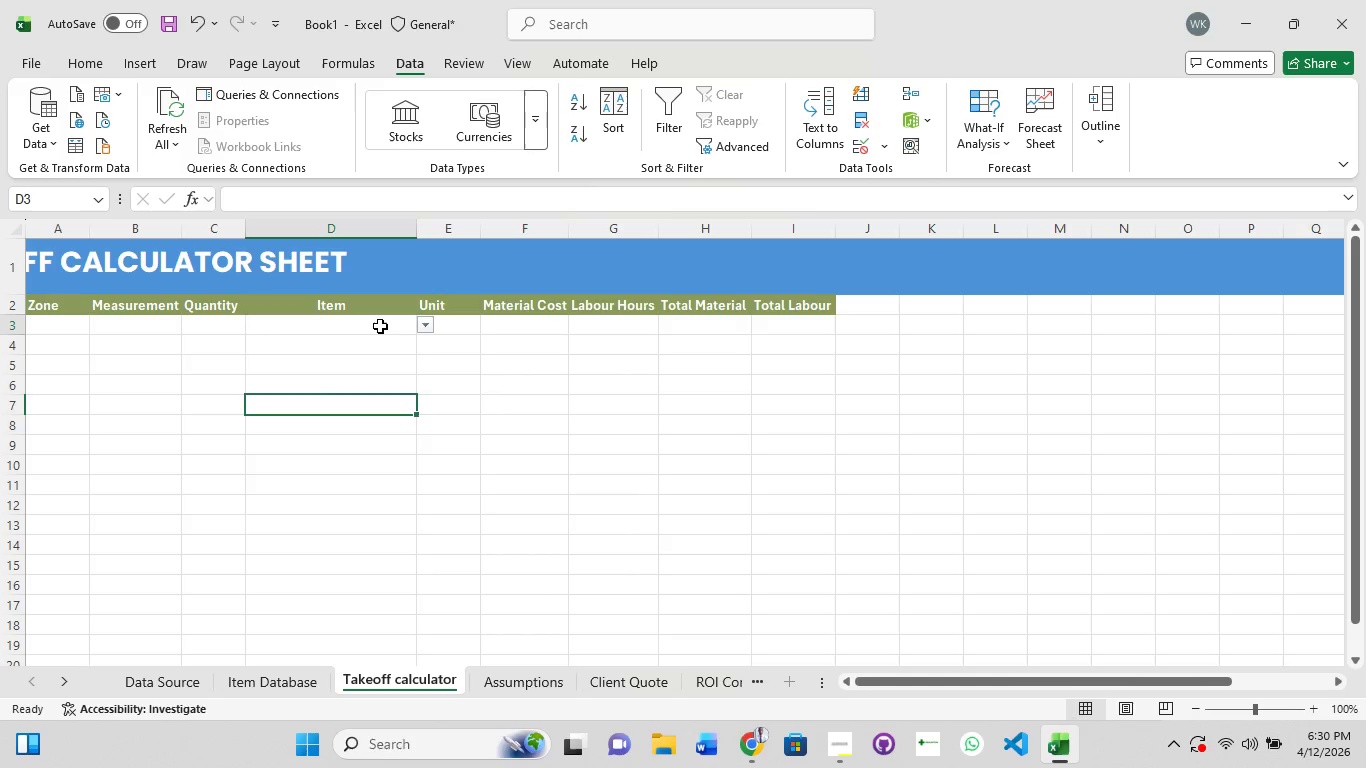 
left_click([380, 326])
 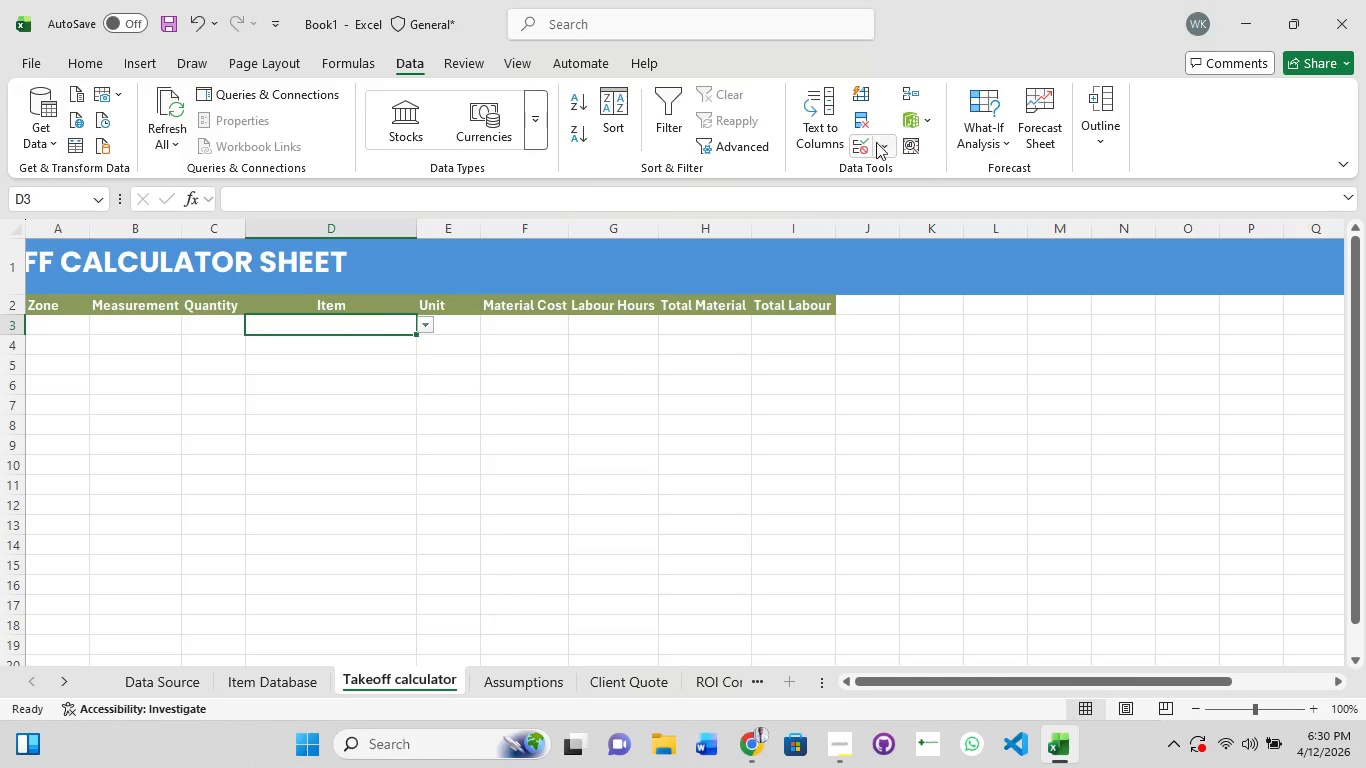 
left_click([892, 146])
 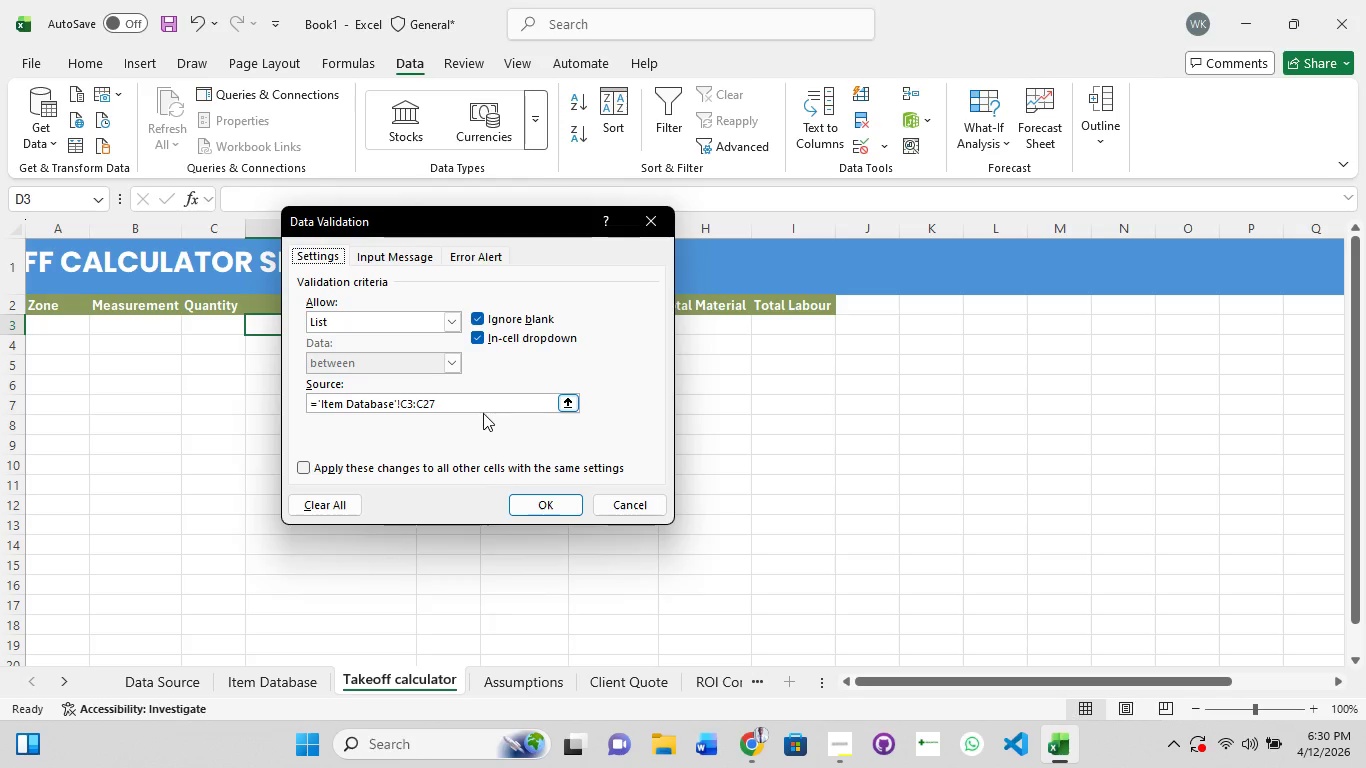 
left_click([492, 401])
 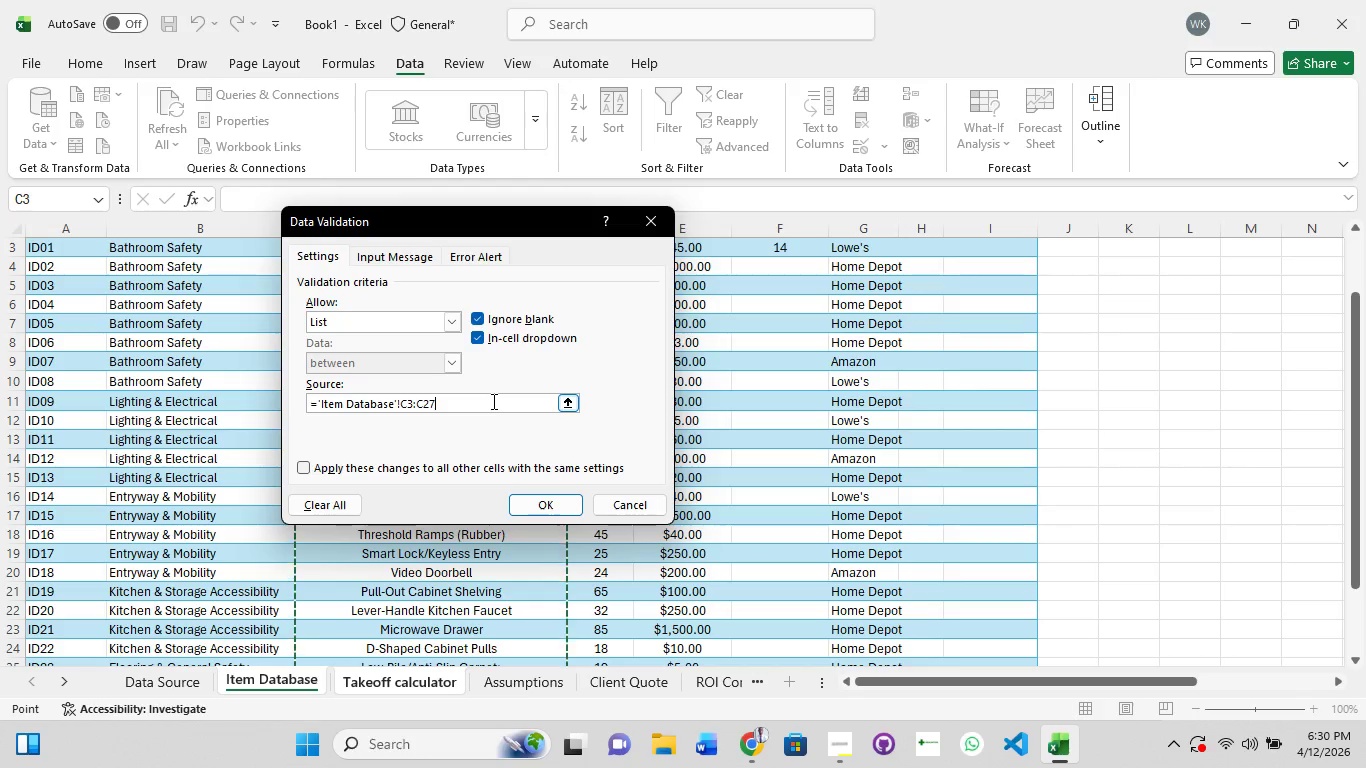 
wait(6.31)
 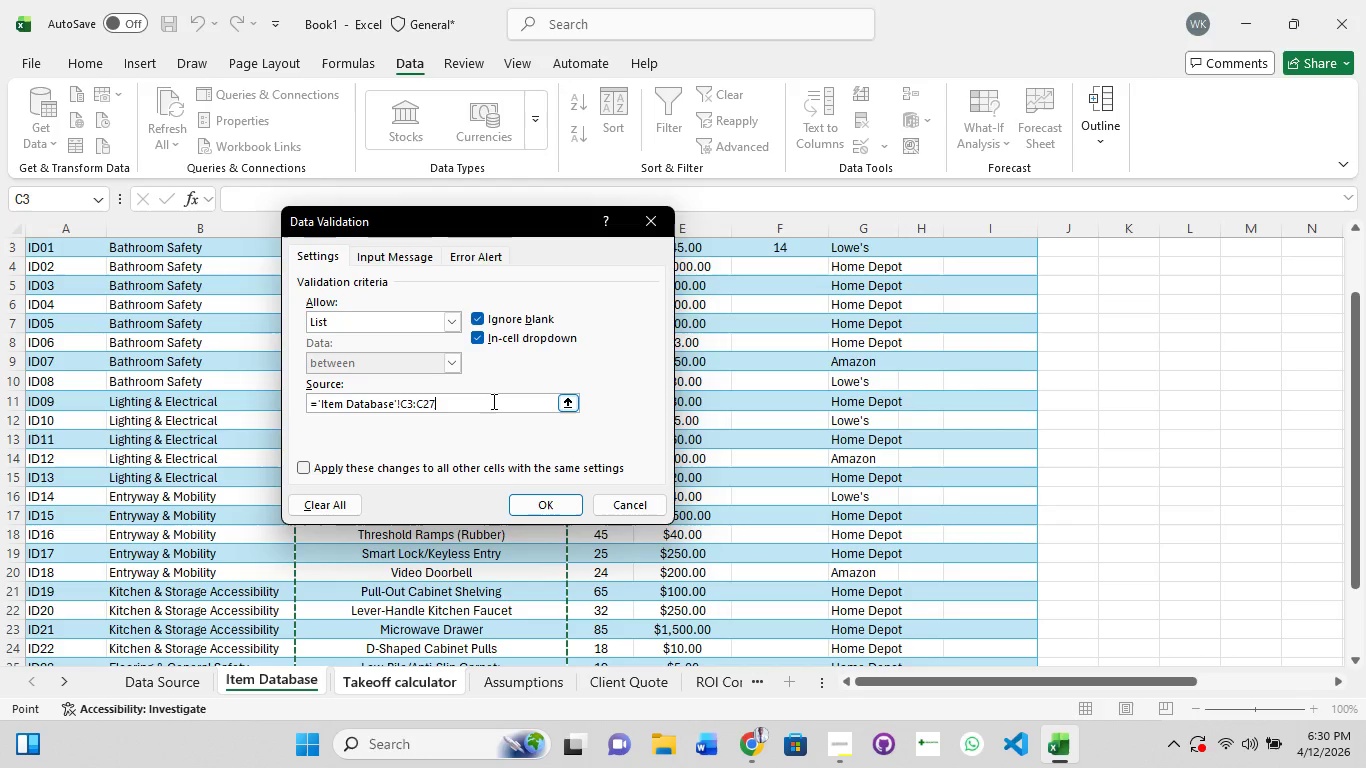 
hold_key(key=Backspace, duration=1.5)
 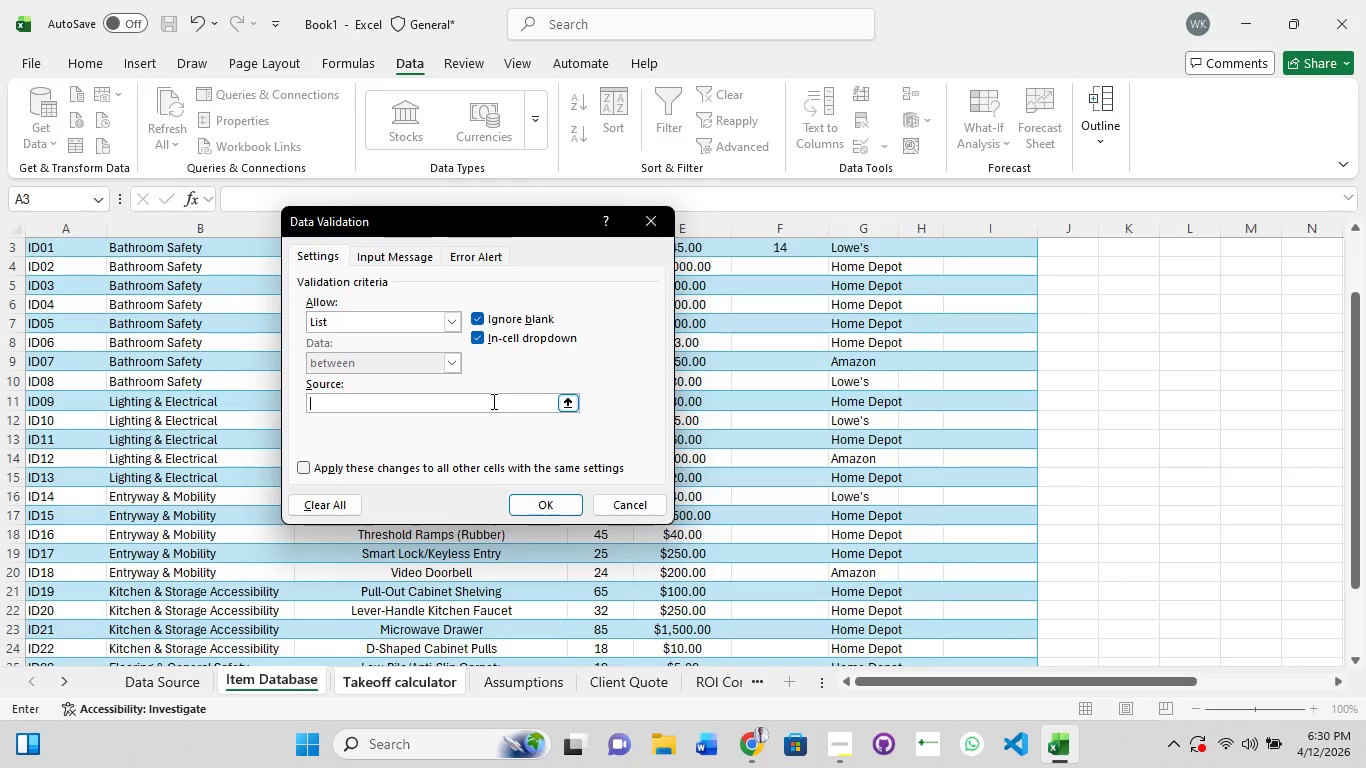 
key(Backspace)
 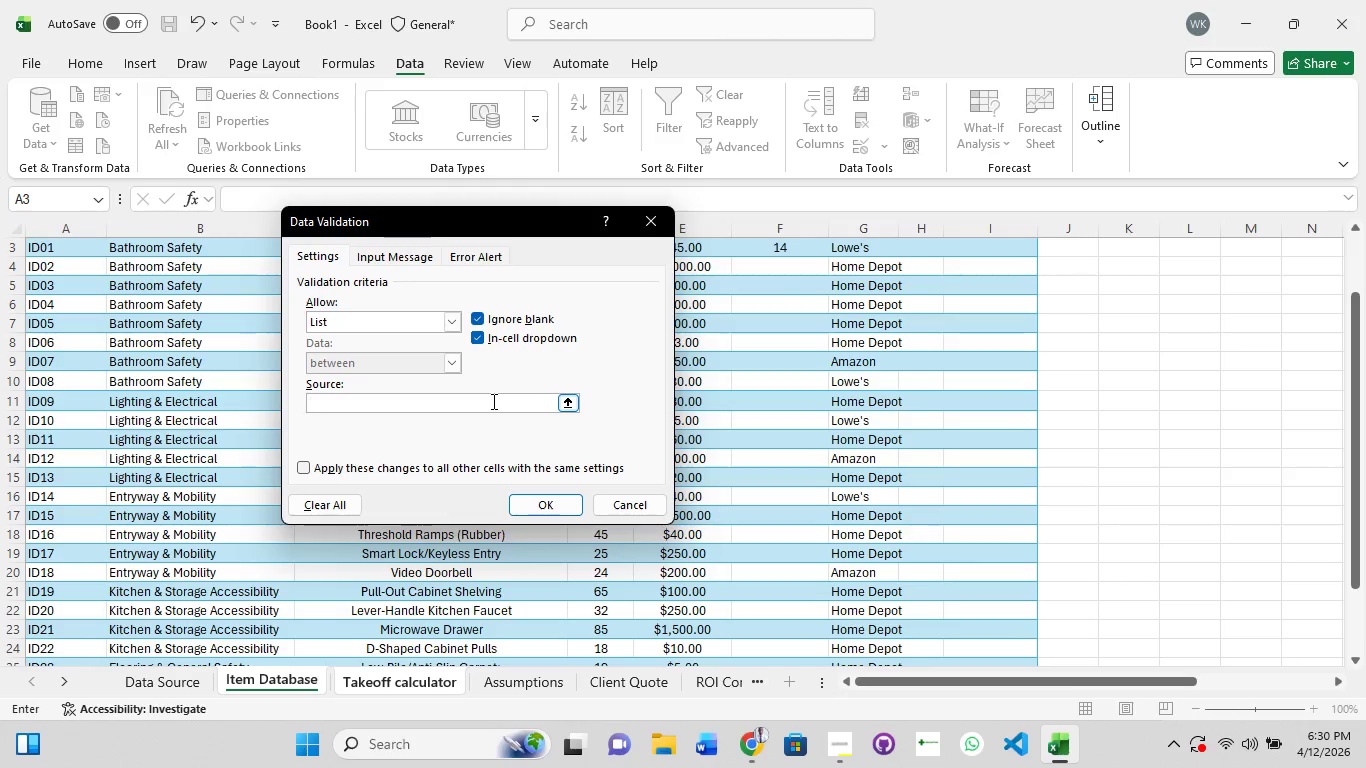 
scroll: coordinate [492, 401], scroll_direction: up, amount: 1.0
 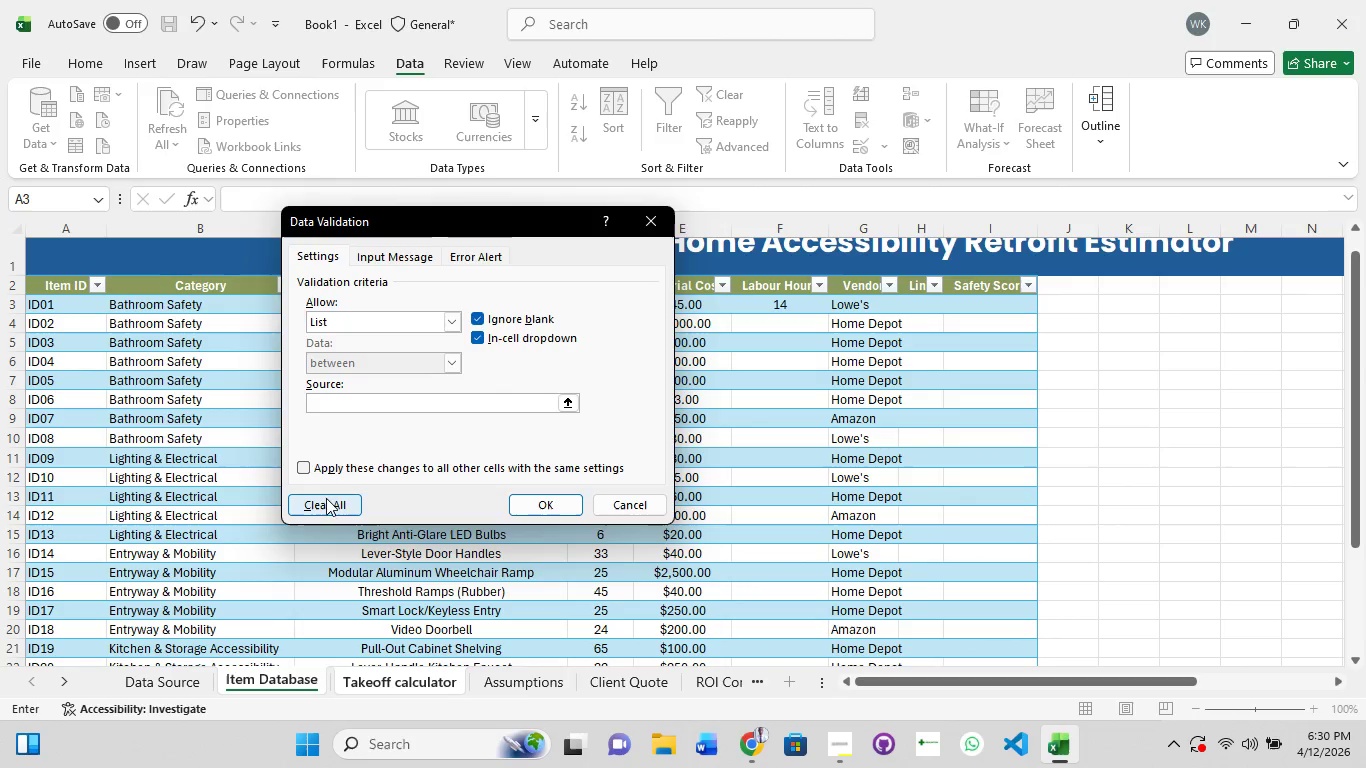 
left_click([328, 499])
 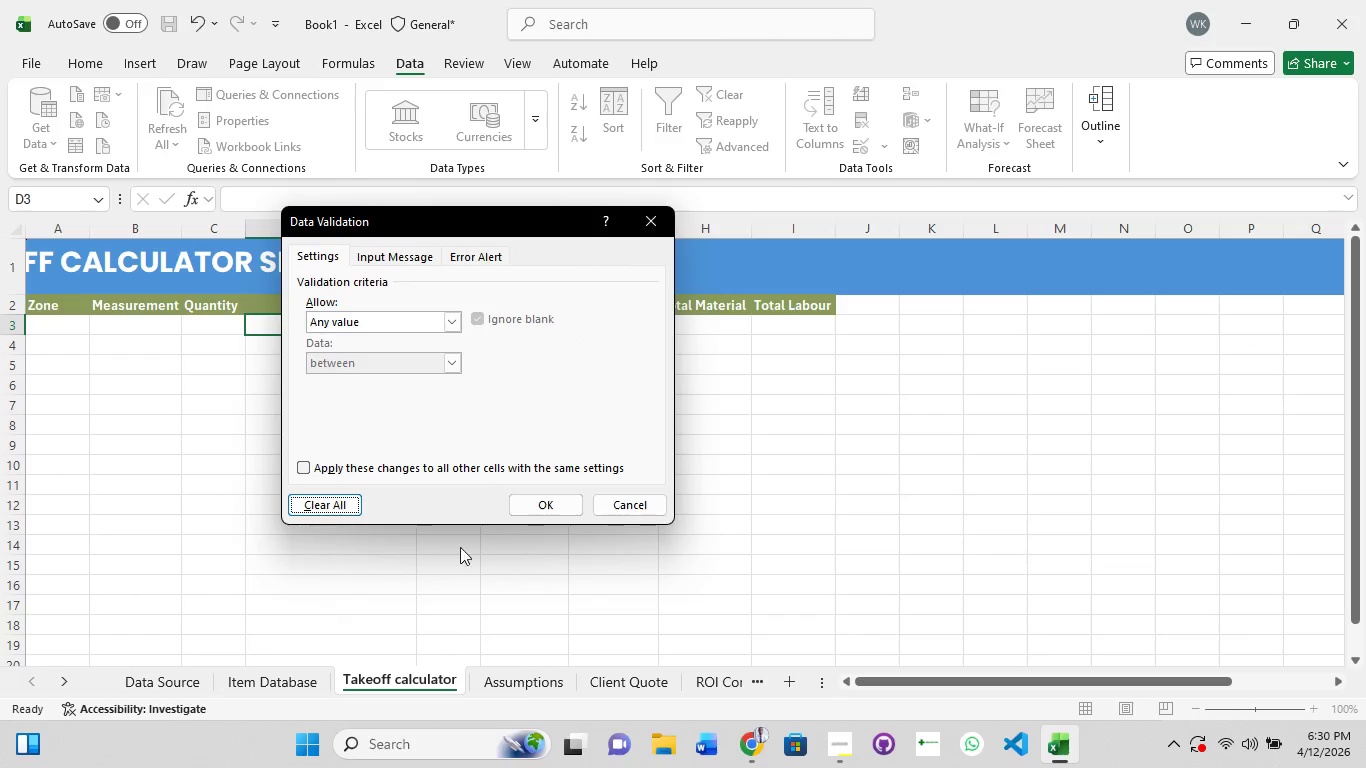 
left_click([571, 493])
 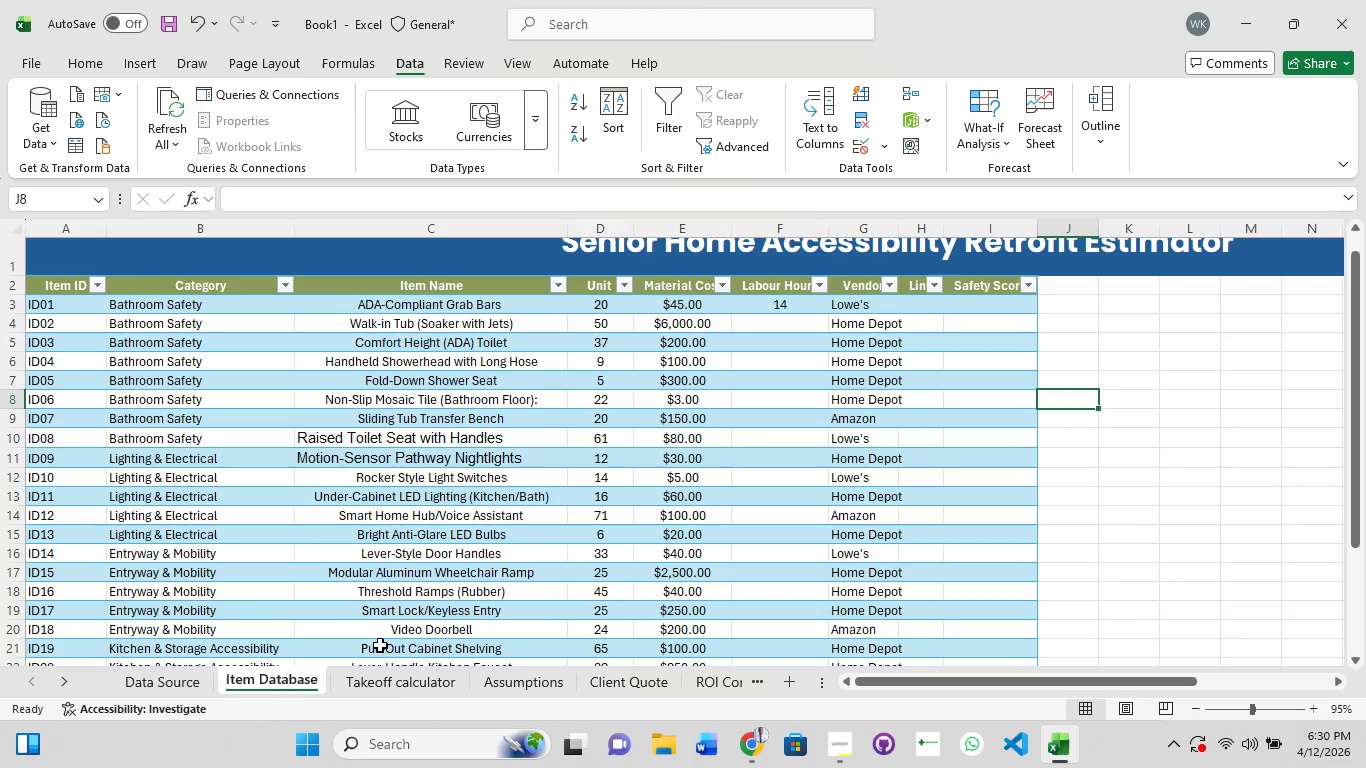 
left_click([395, 686])
 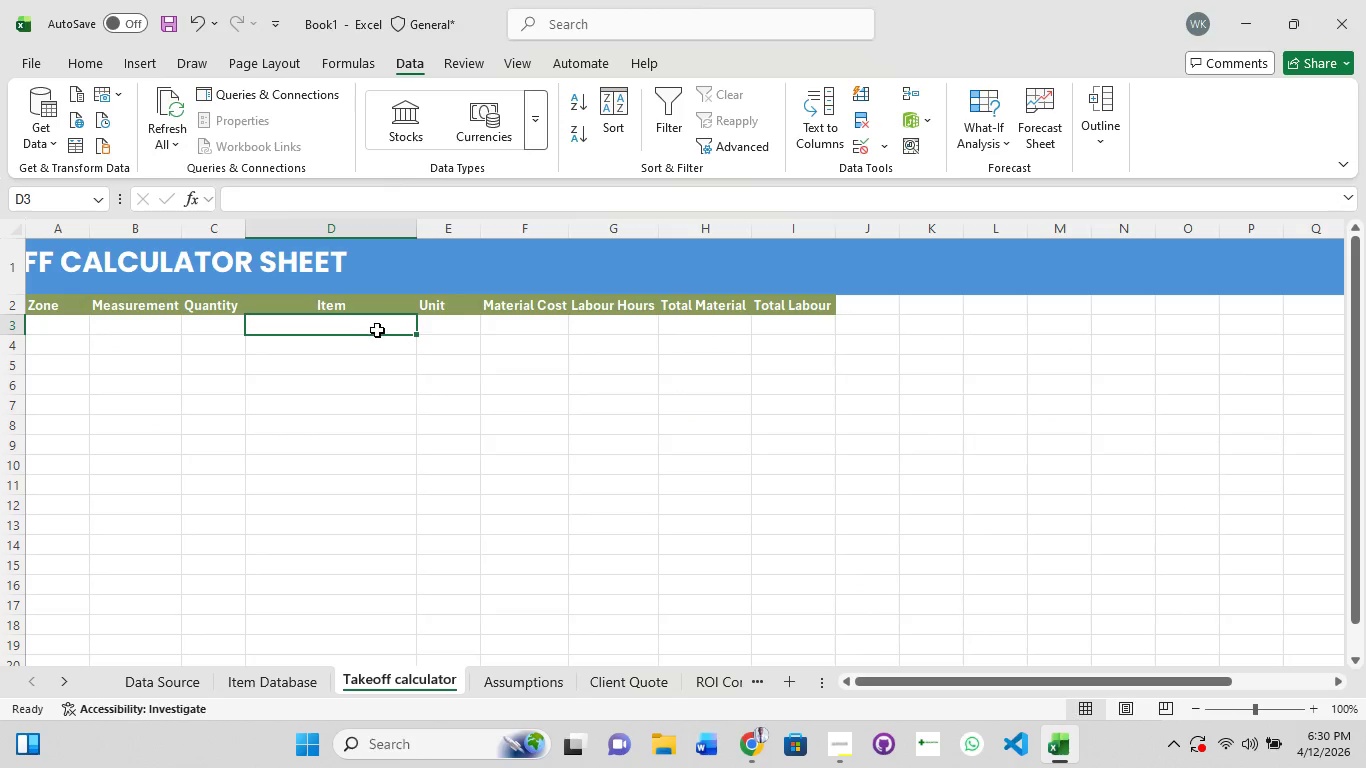 
left_click([378, 330])
 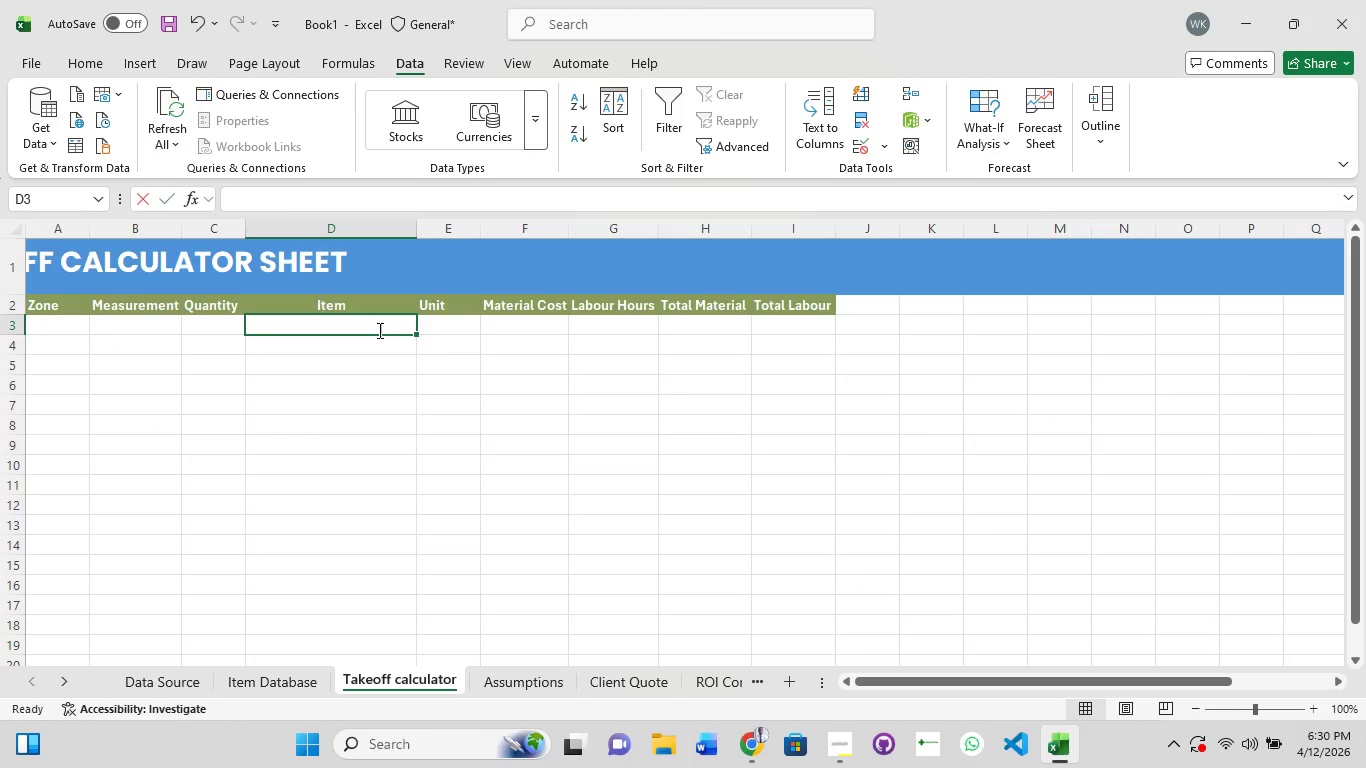 
double_click([378, 330])
 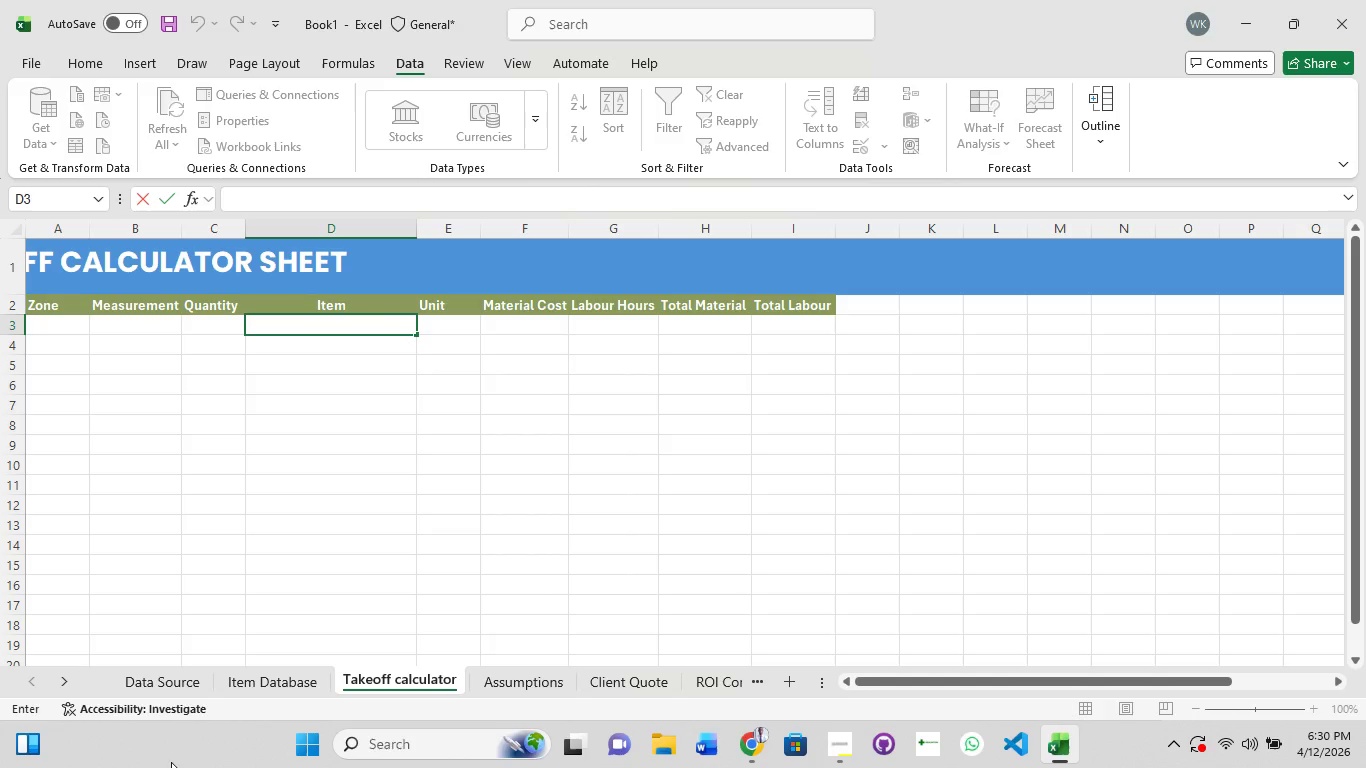 
double_click([264, 674])
 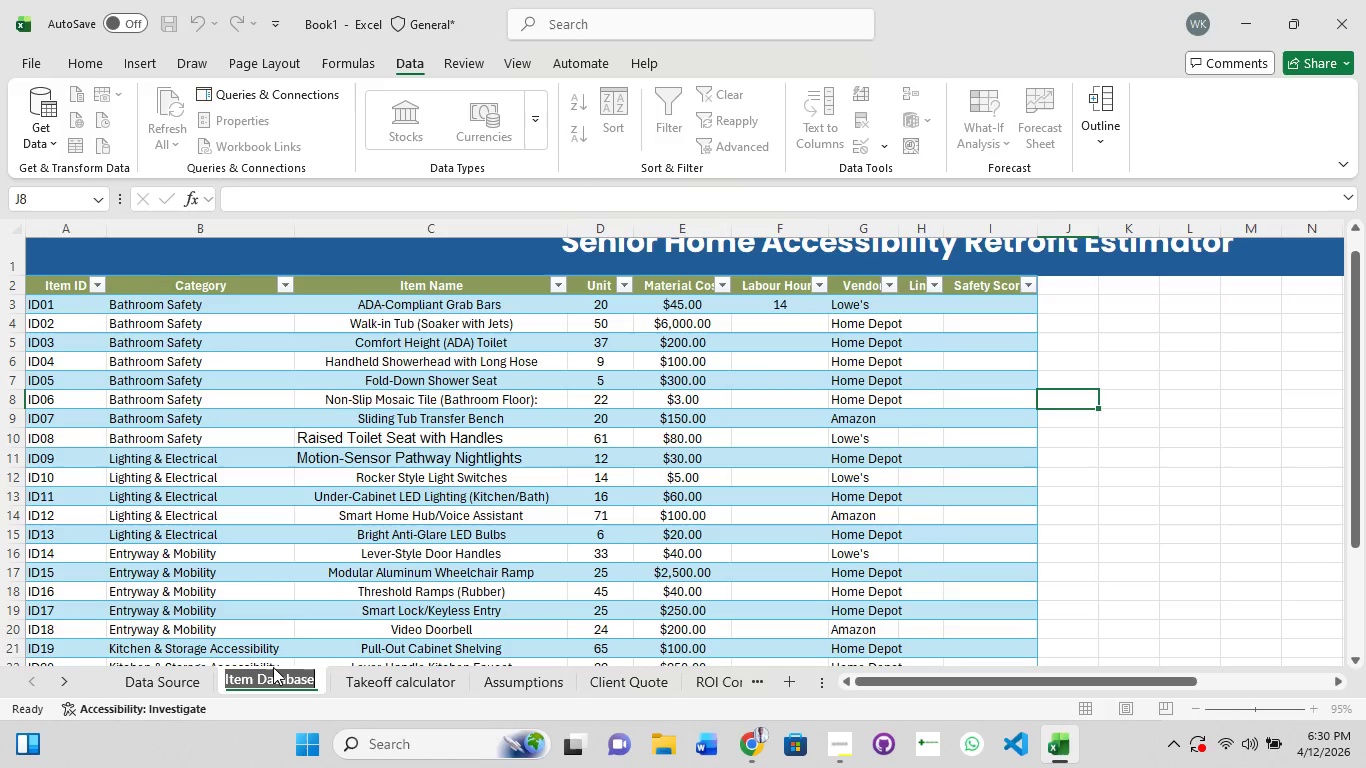 
key(ArrowRight)
 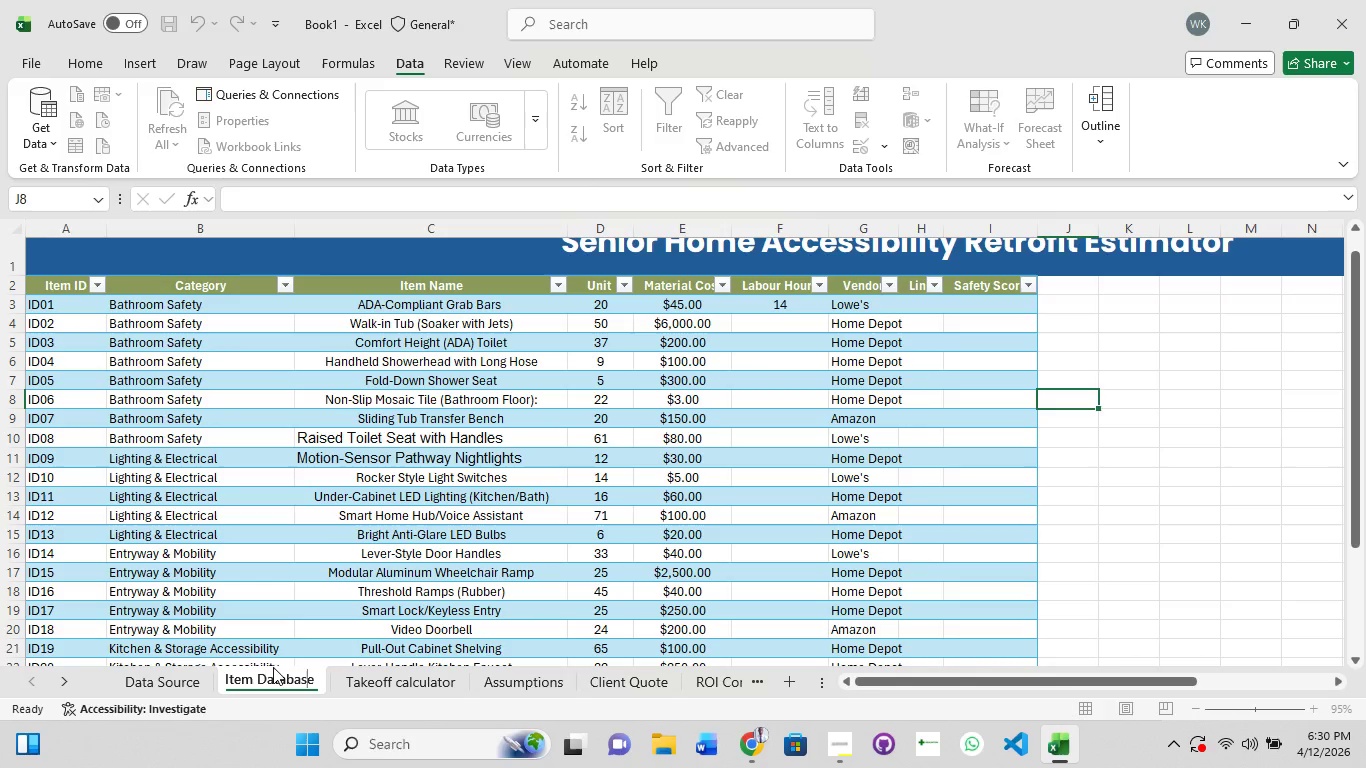 
key(ArrowLeft)
 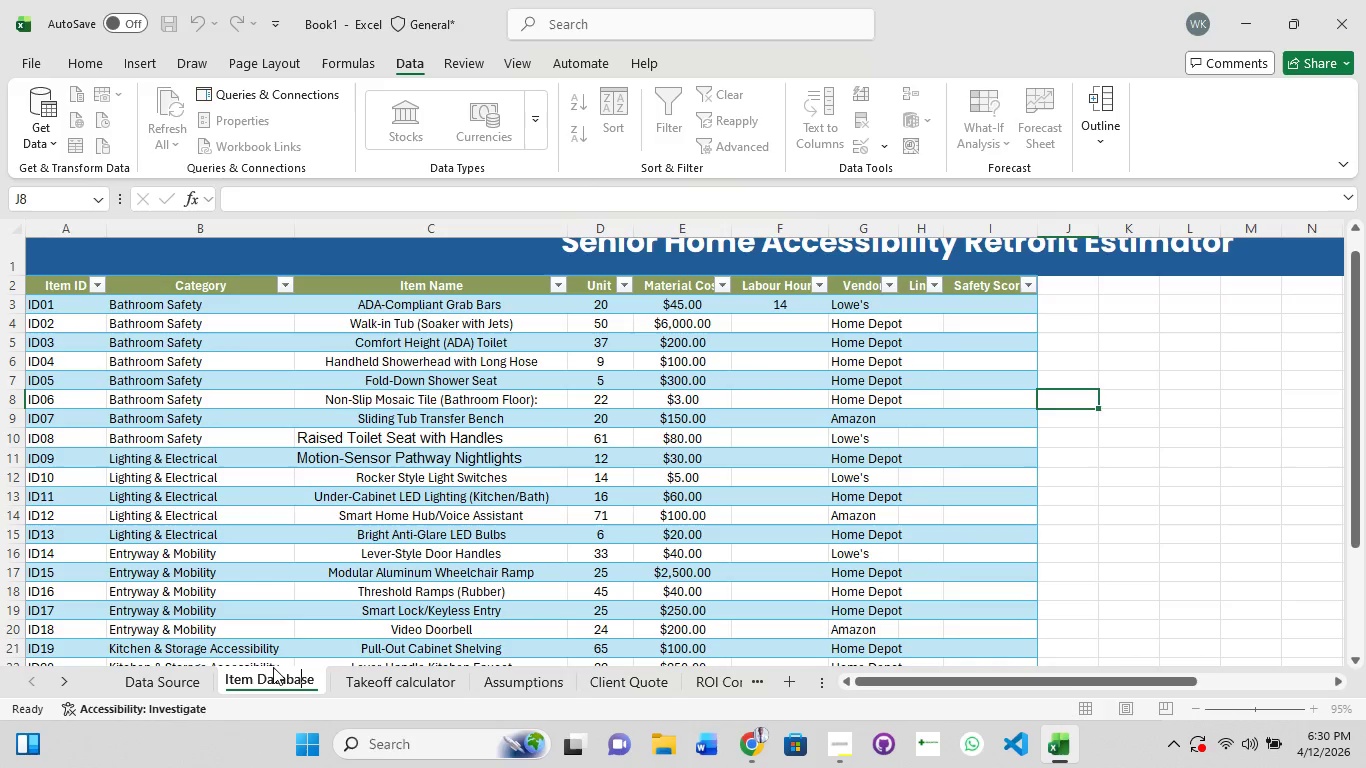 
key(ArrowLeft)
 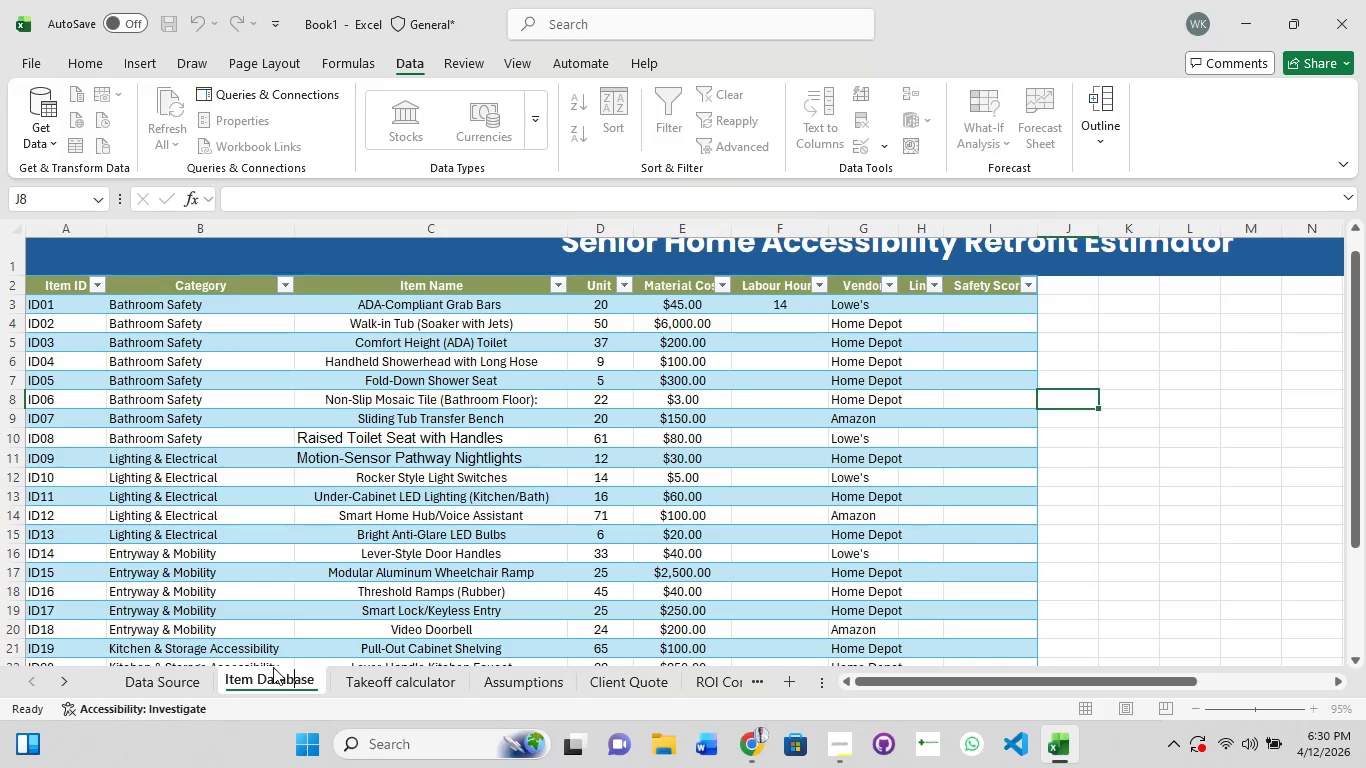 
key(ArrowLeft)
 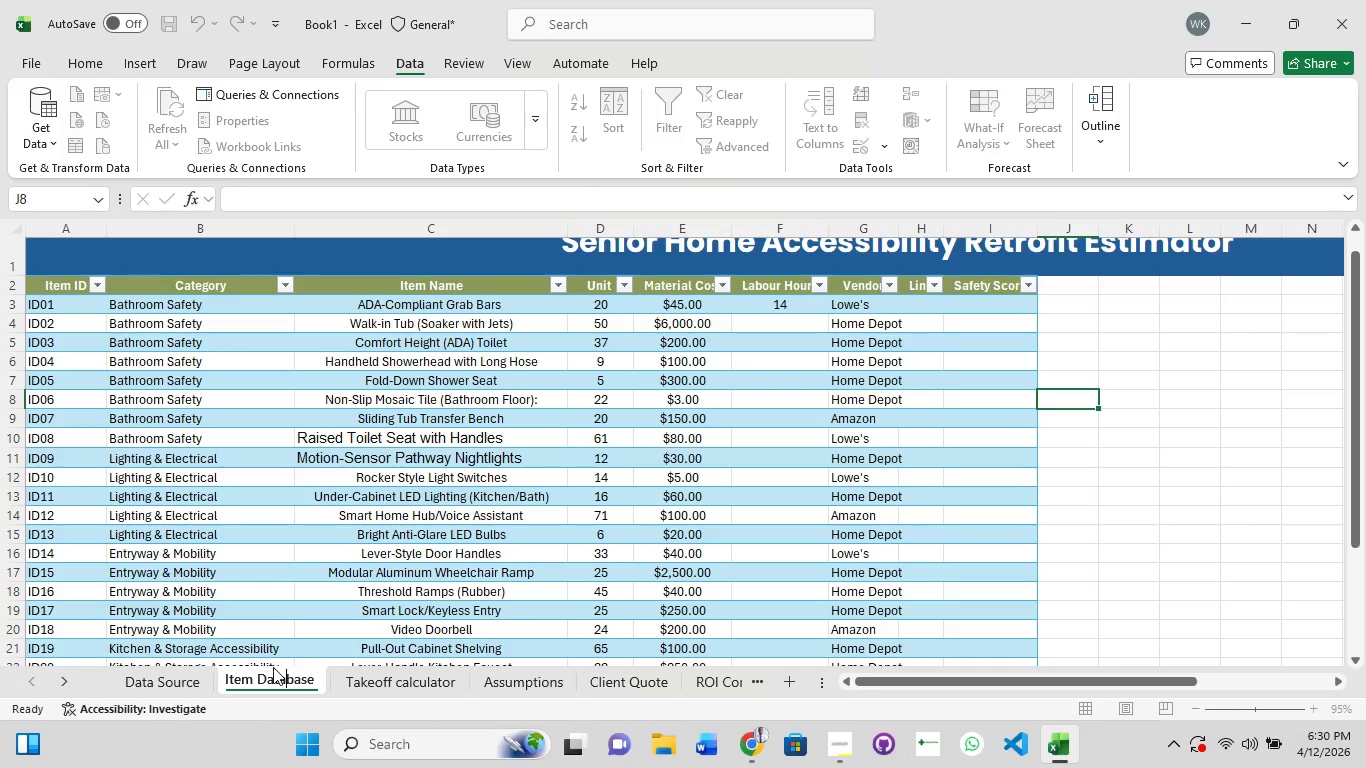 
key(ArrowLeft)
 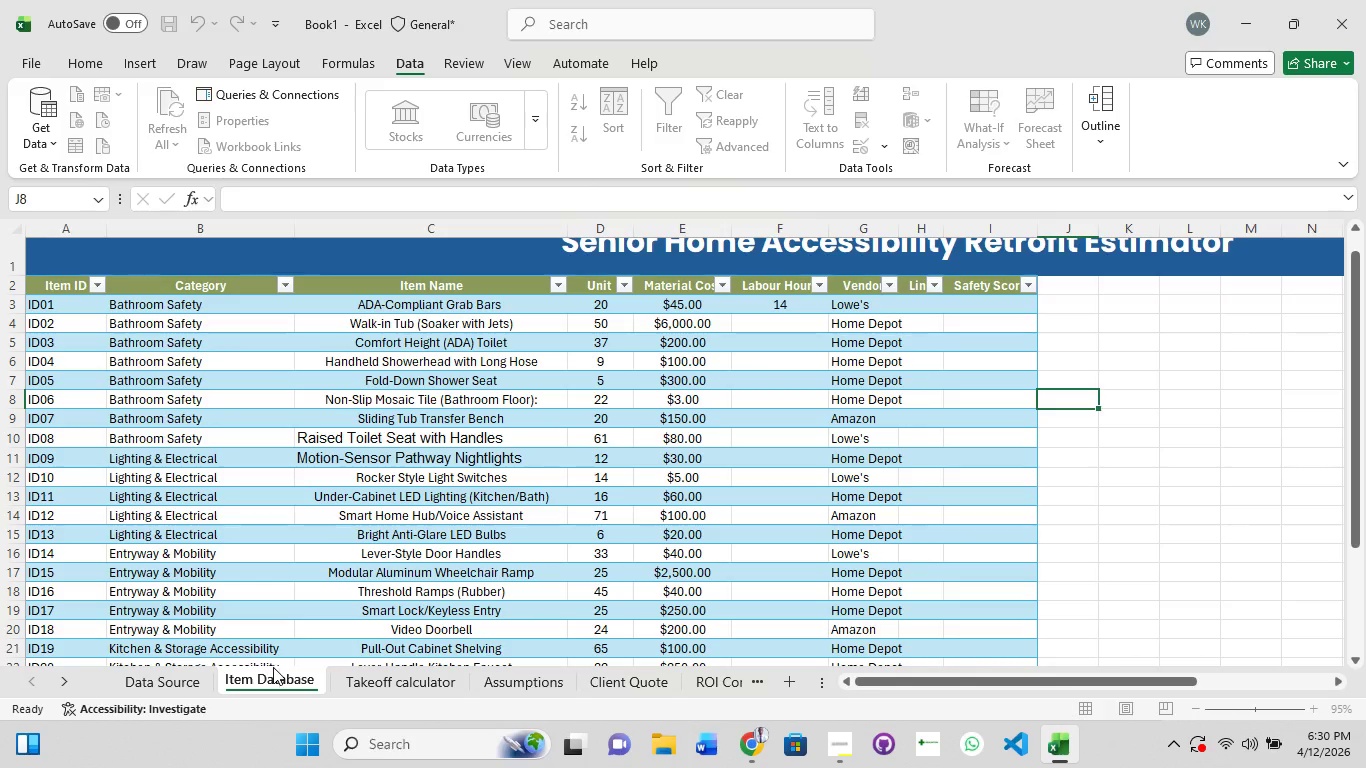 
key(ArrowLeft)
 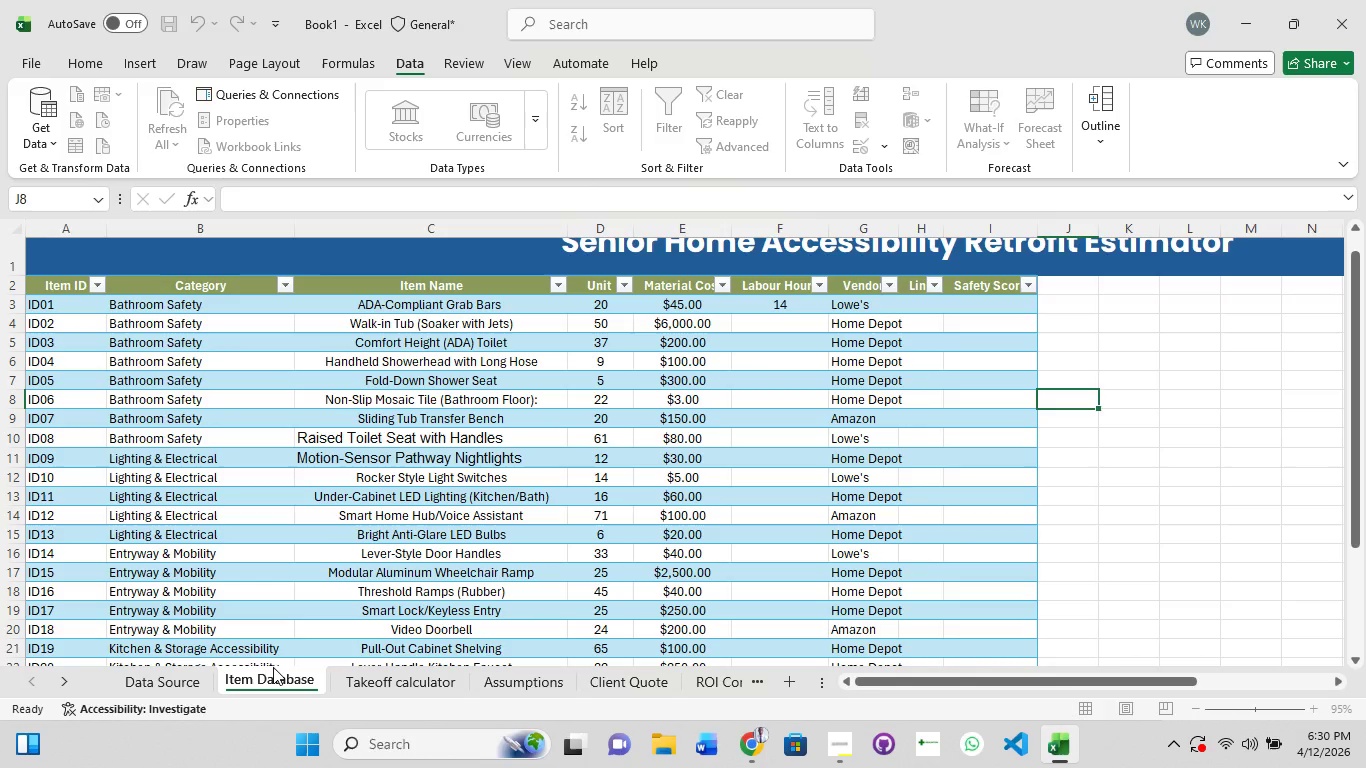 
key(ArrowLeft)
 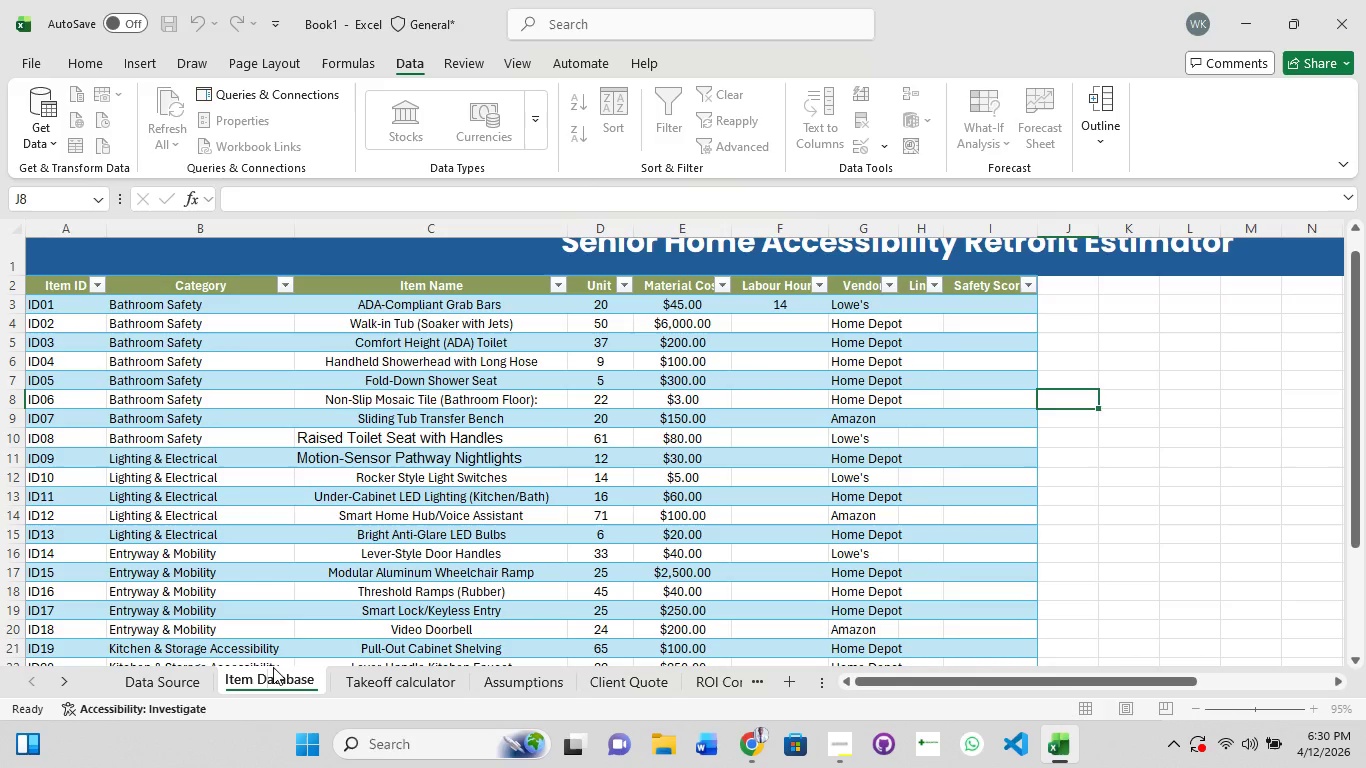 
key(ArrowLeft)
 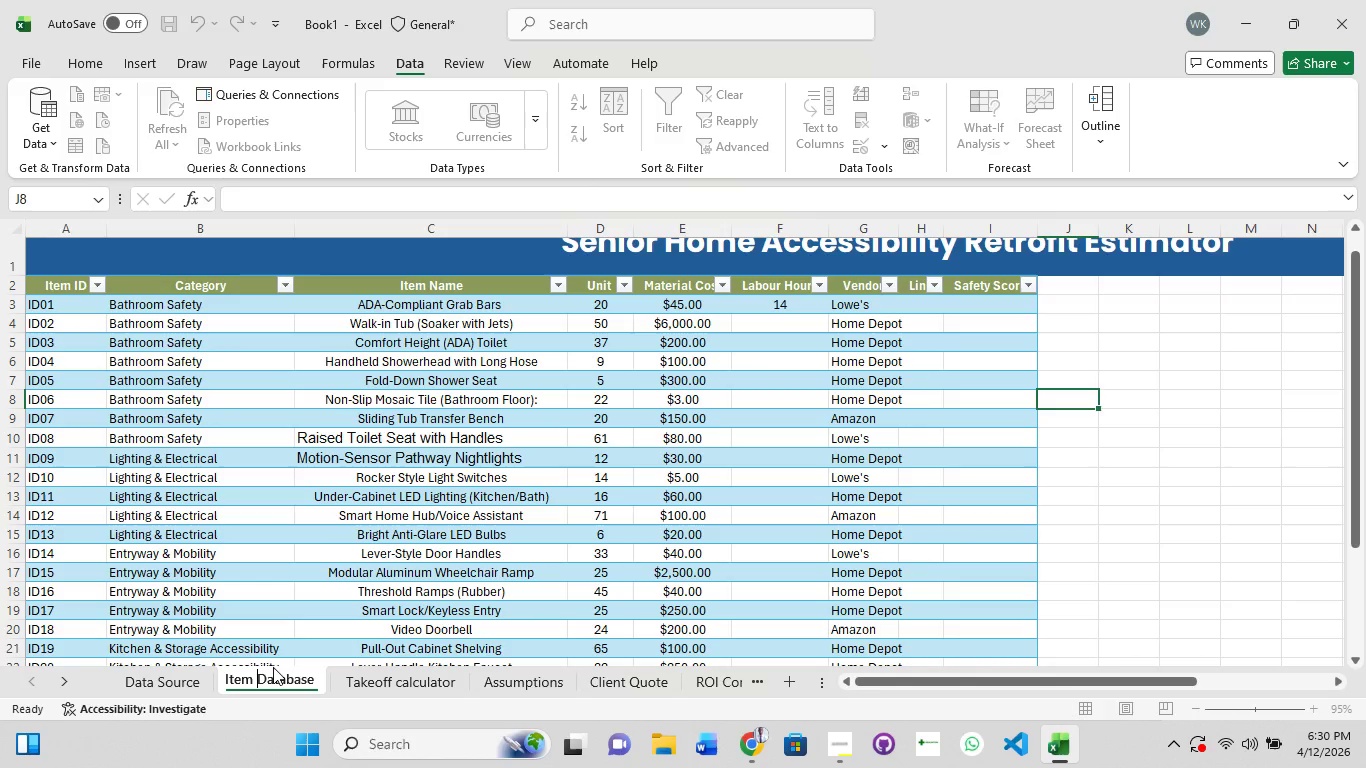 
key(ArrowLeft)
 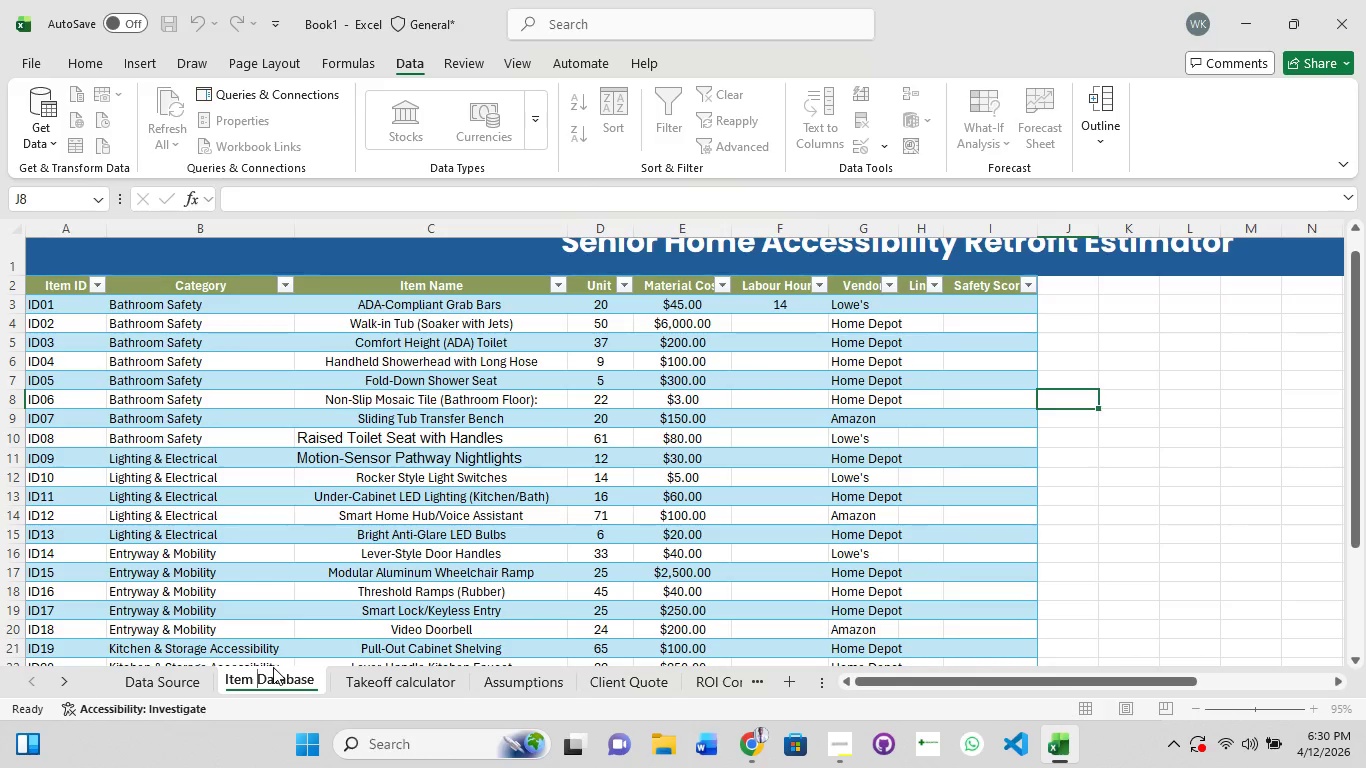 
key(Backspace)
 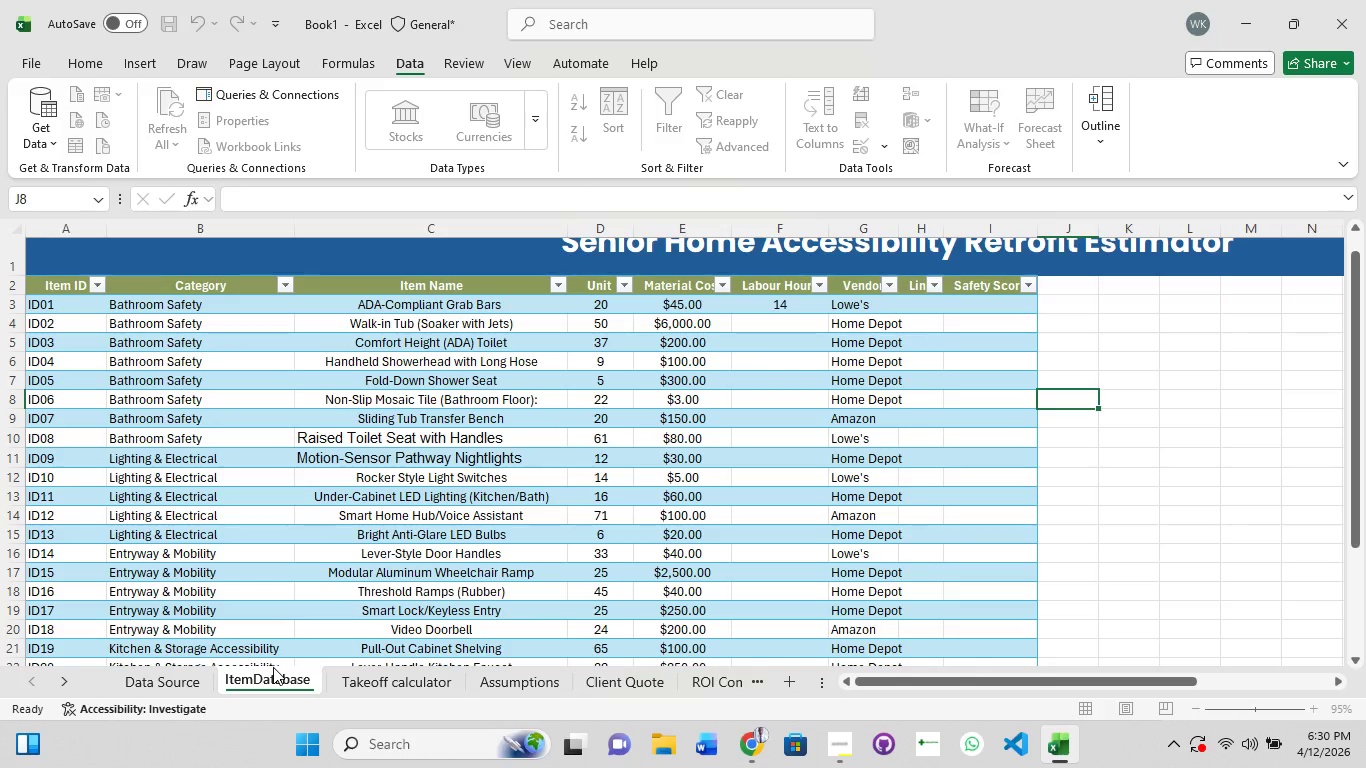 
key(Shift+Minus)
 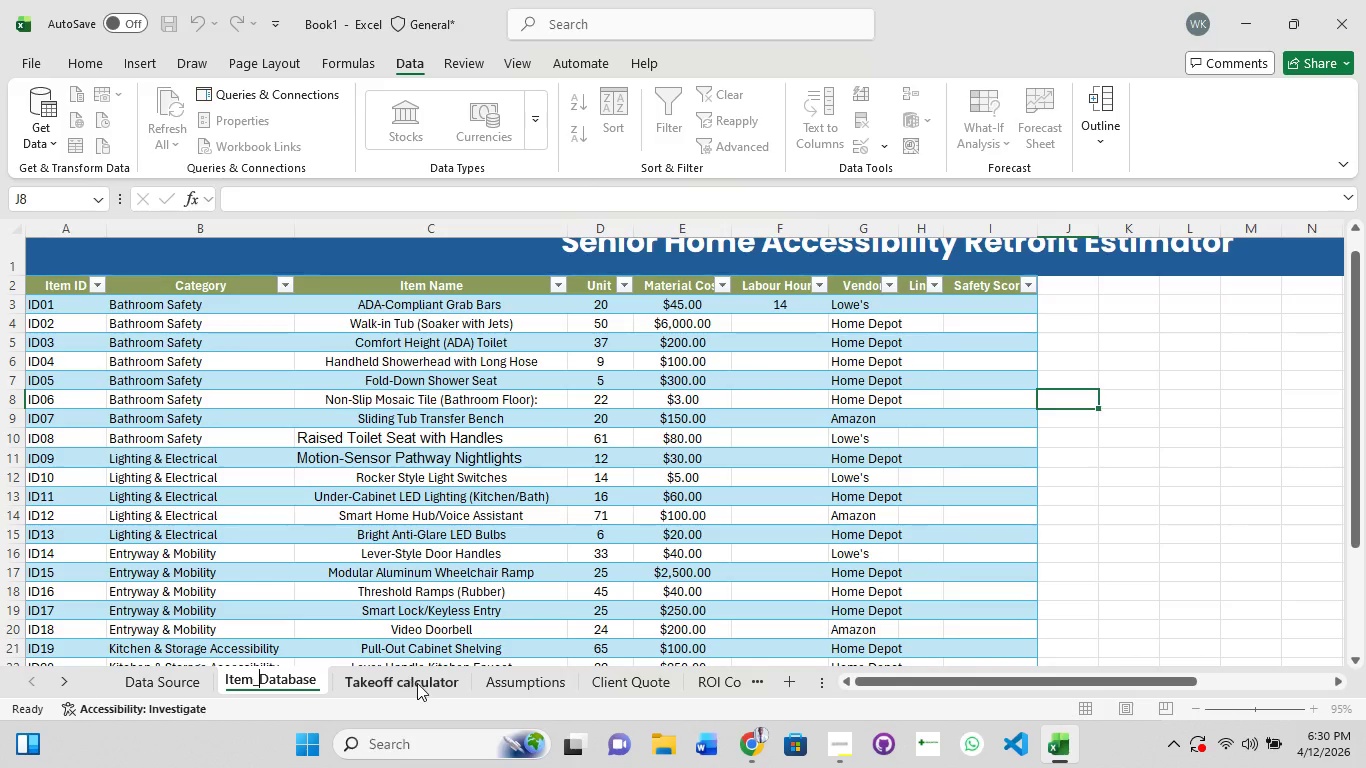 
left_click([417, 683])
 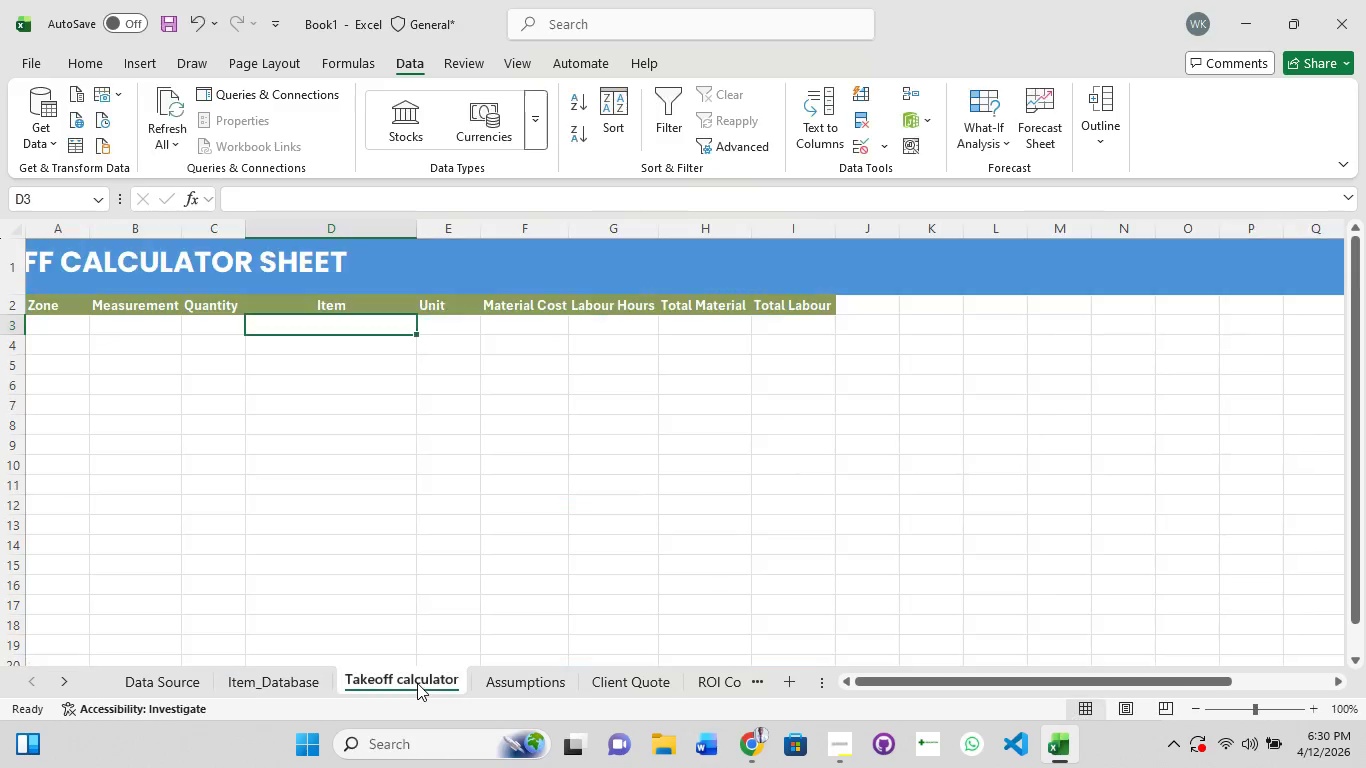 
left_click([417, 683])
 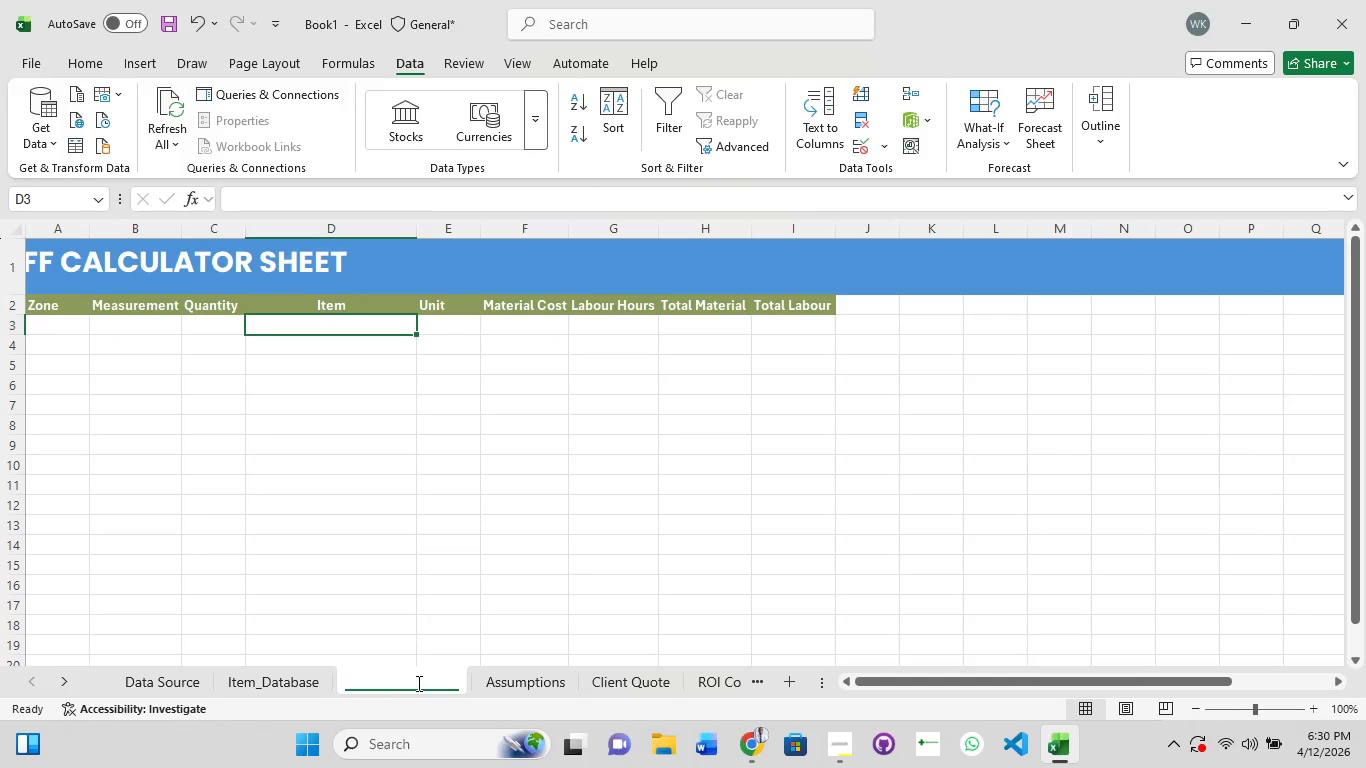 
double_click([417, 683])
 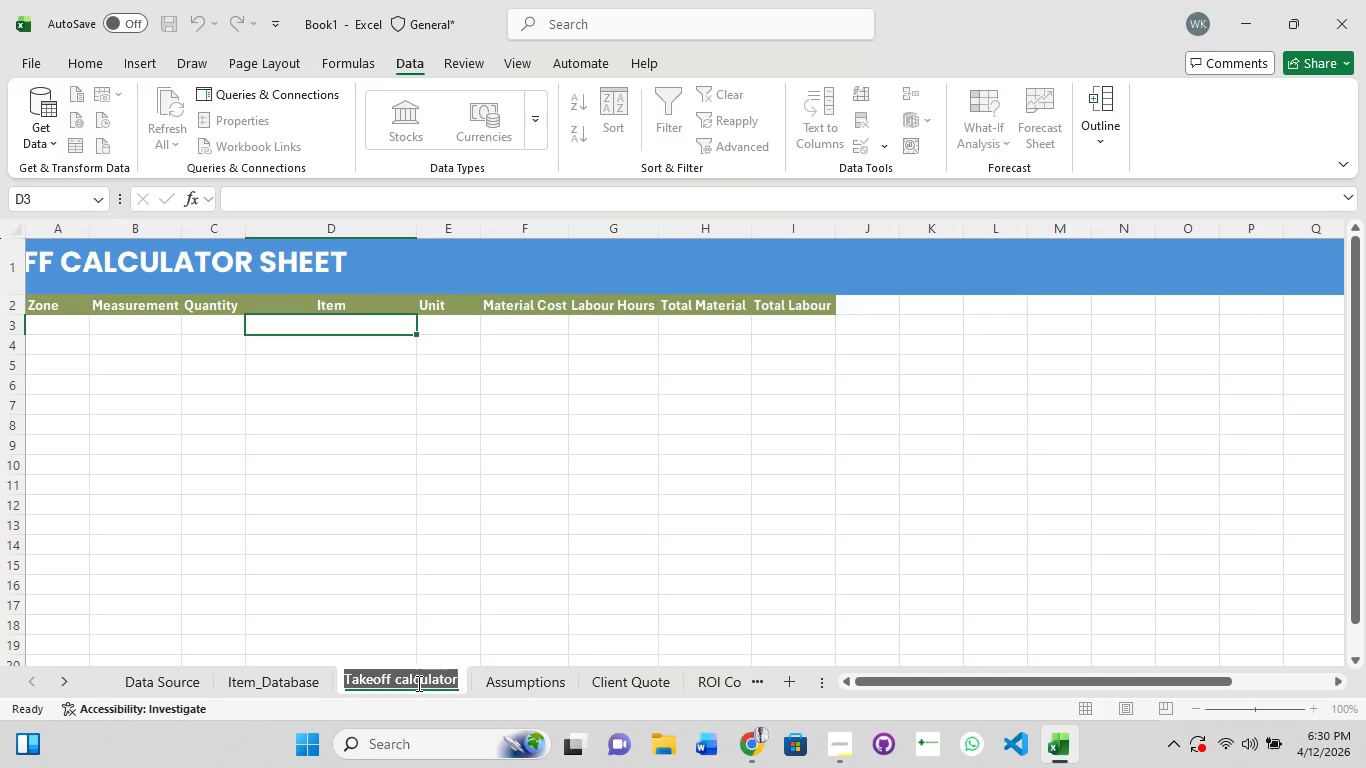 
key(ArrowRight)
 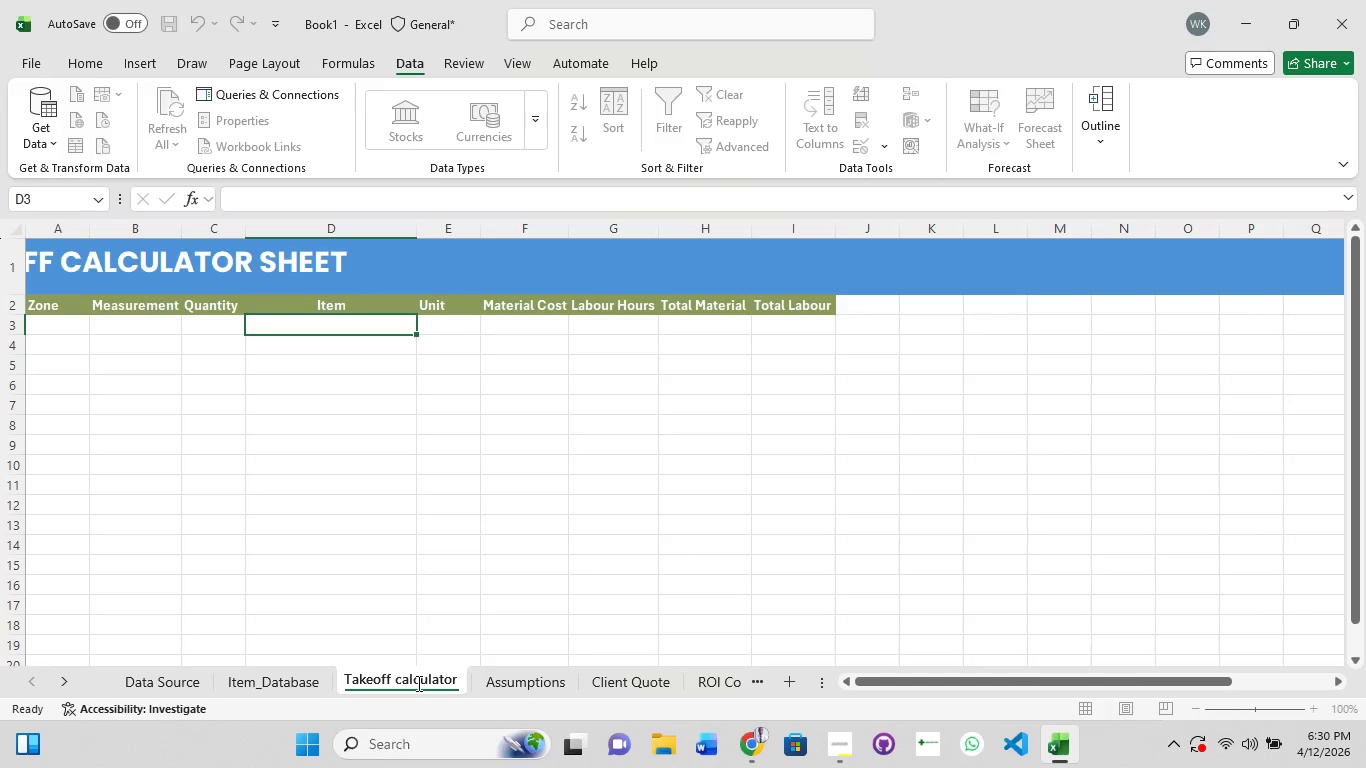 
key(ArrowLeft)
 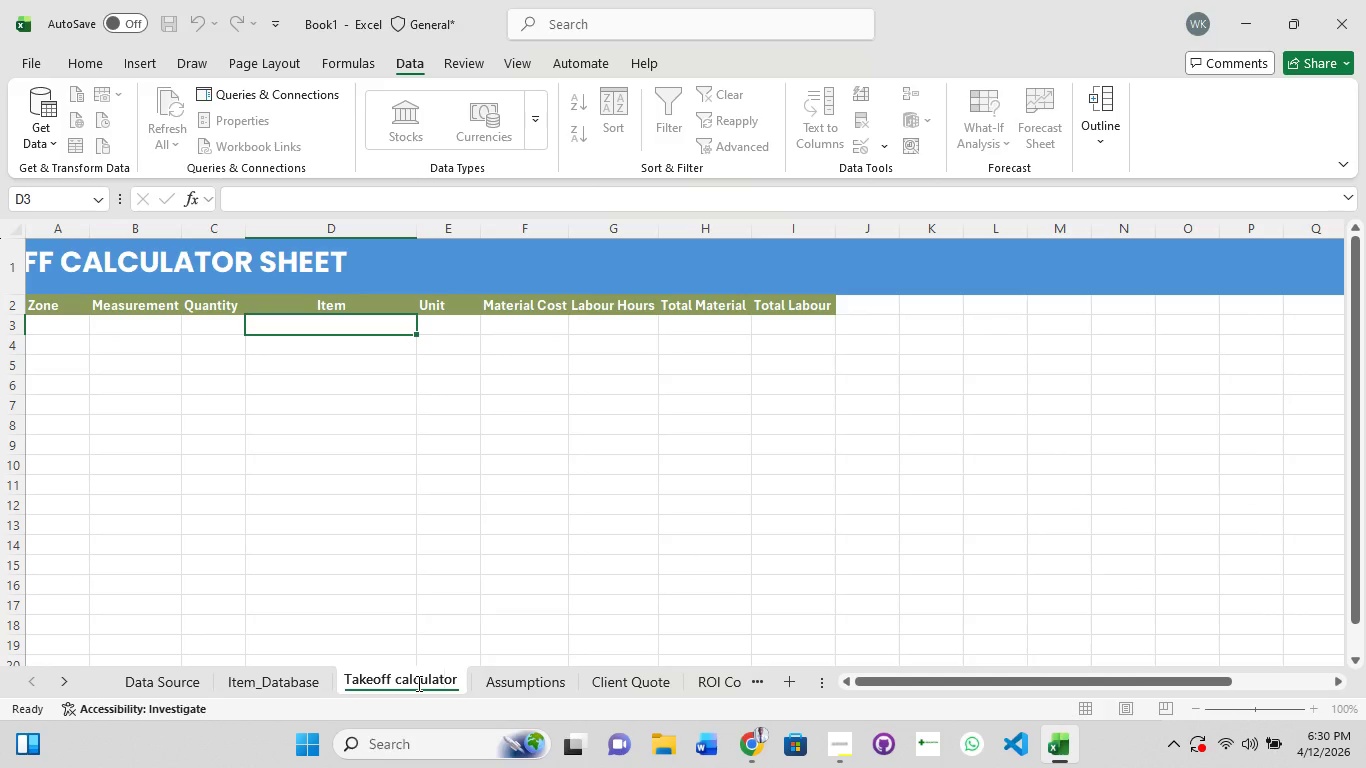 
key(ArrowLeft)
 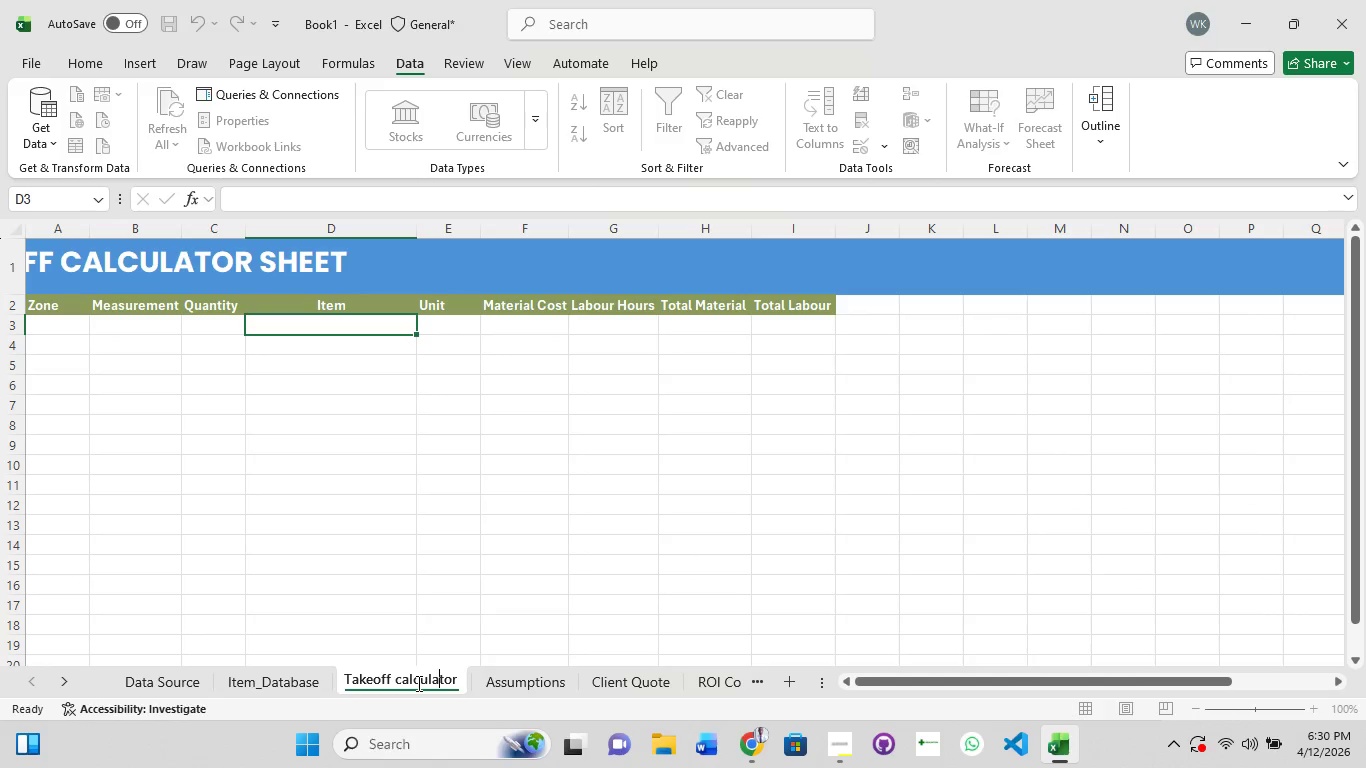 
key(ArrowLeft)
 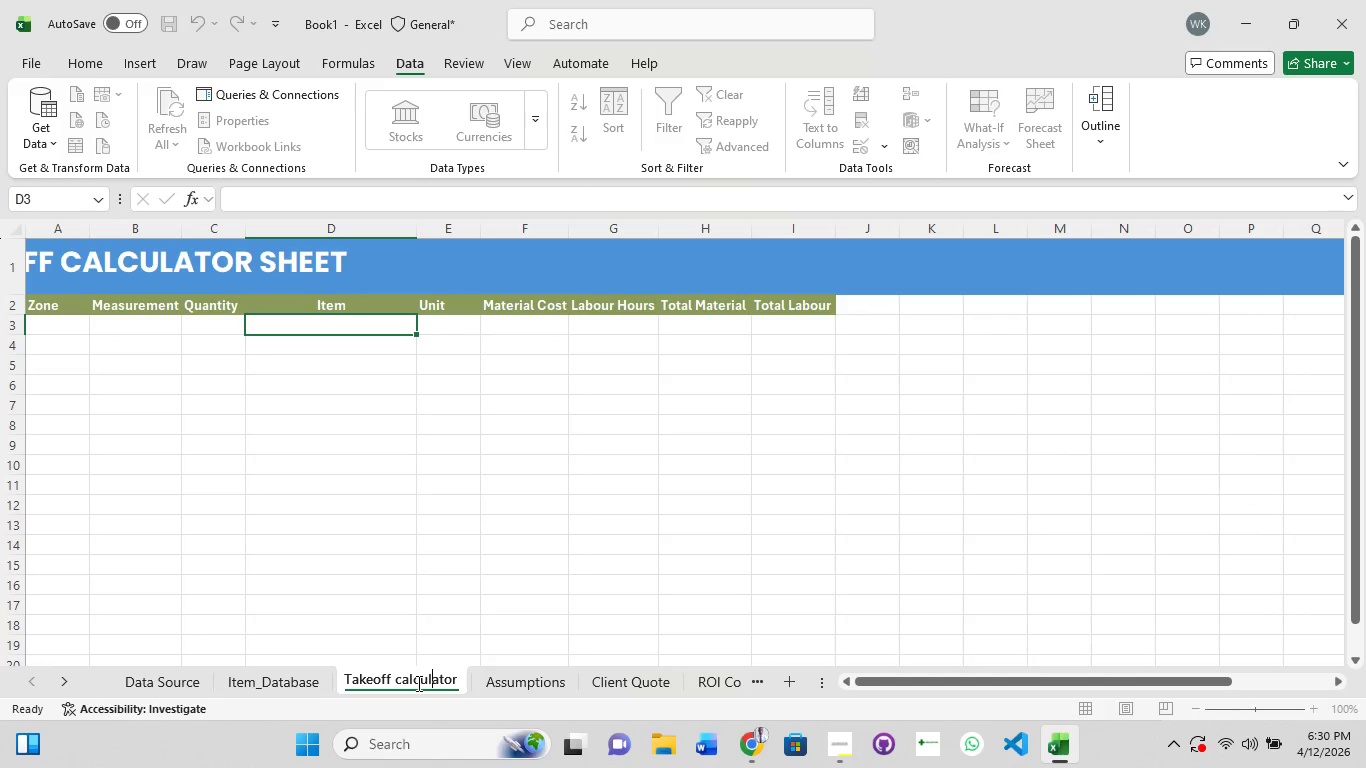 
key(ArrowLeft)
 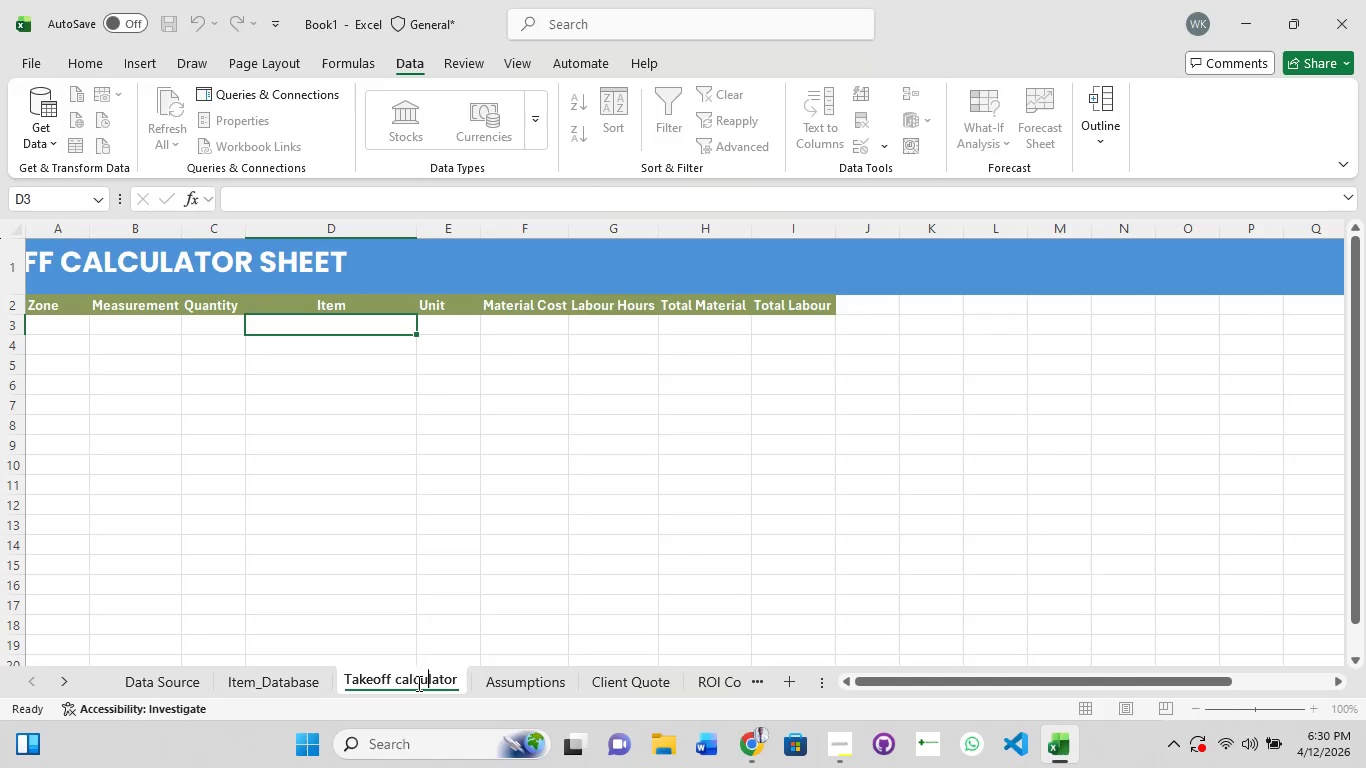 
key(ArrowLeft)
 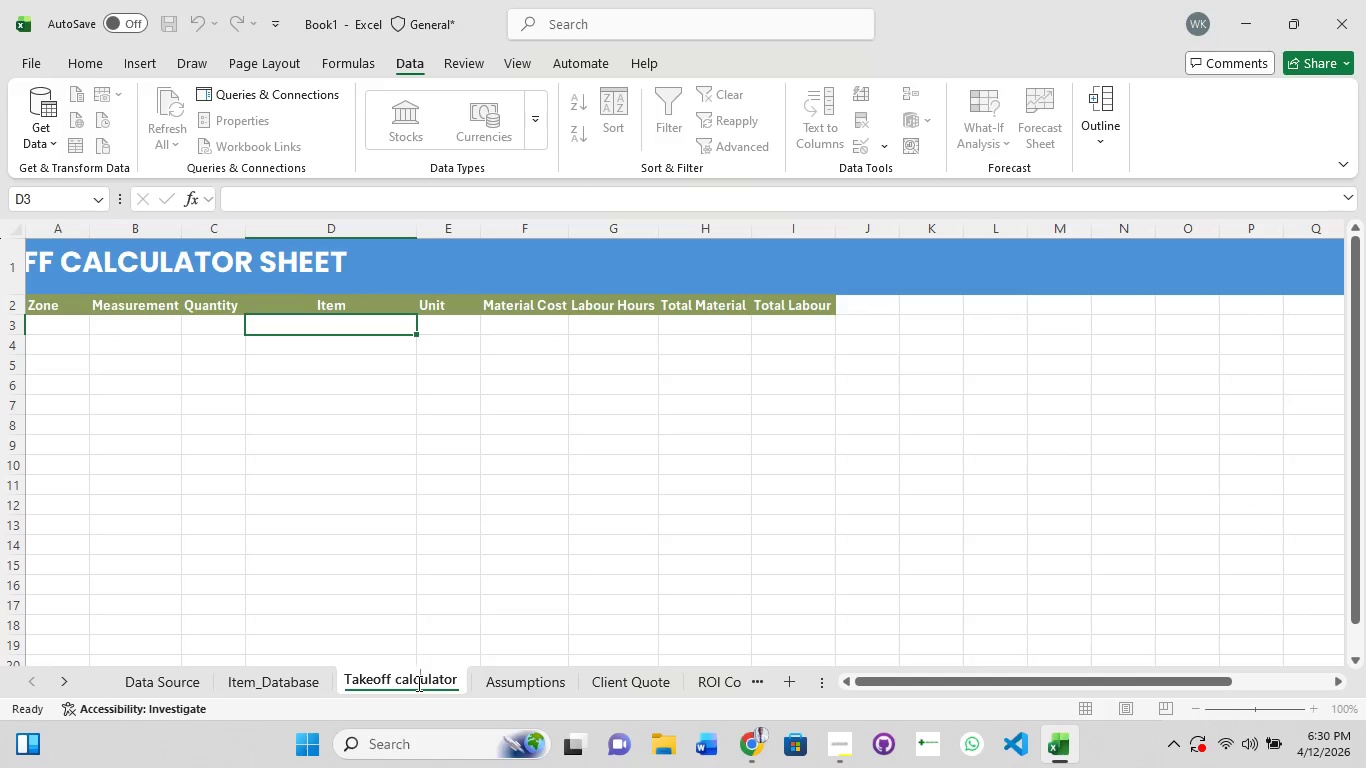 
key(ArrowLeft)
 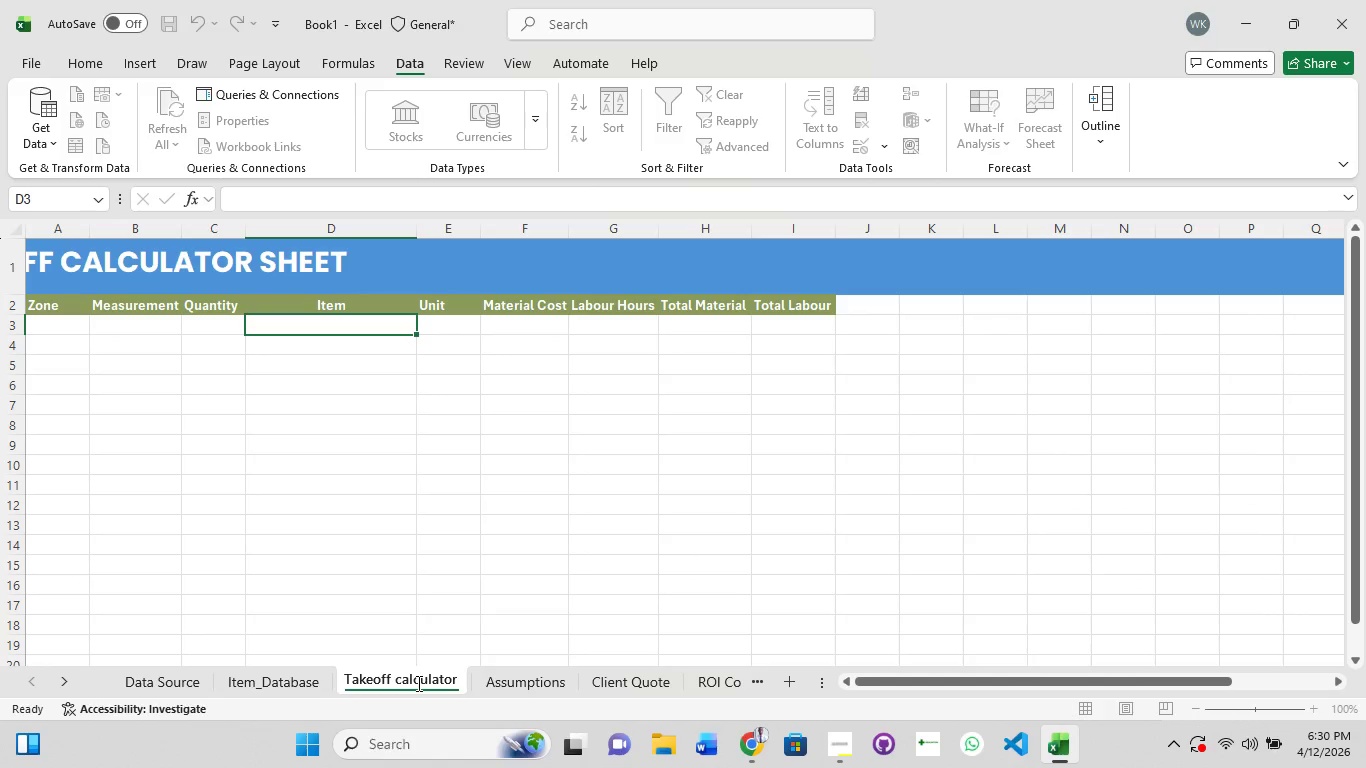 
key(ArrowLeft)
 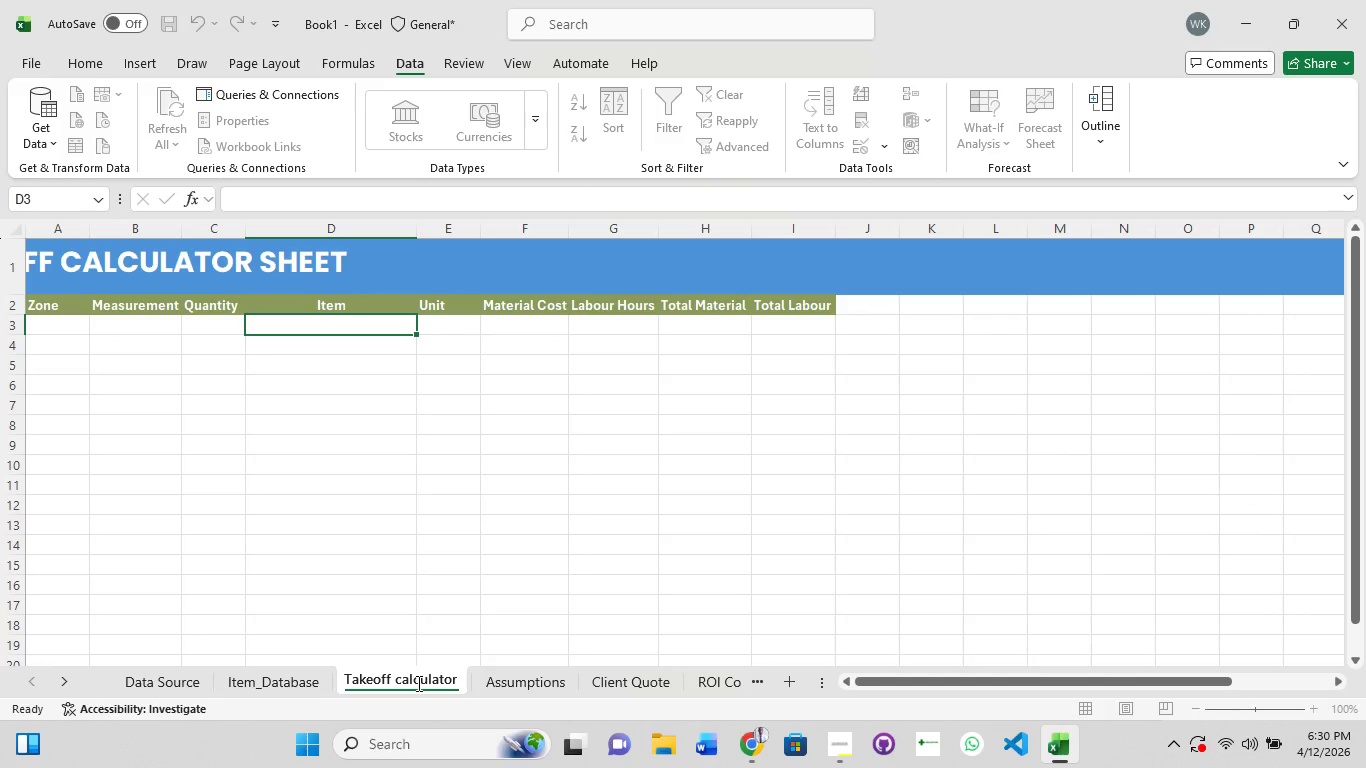 
key(ArrowLeft)
 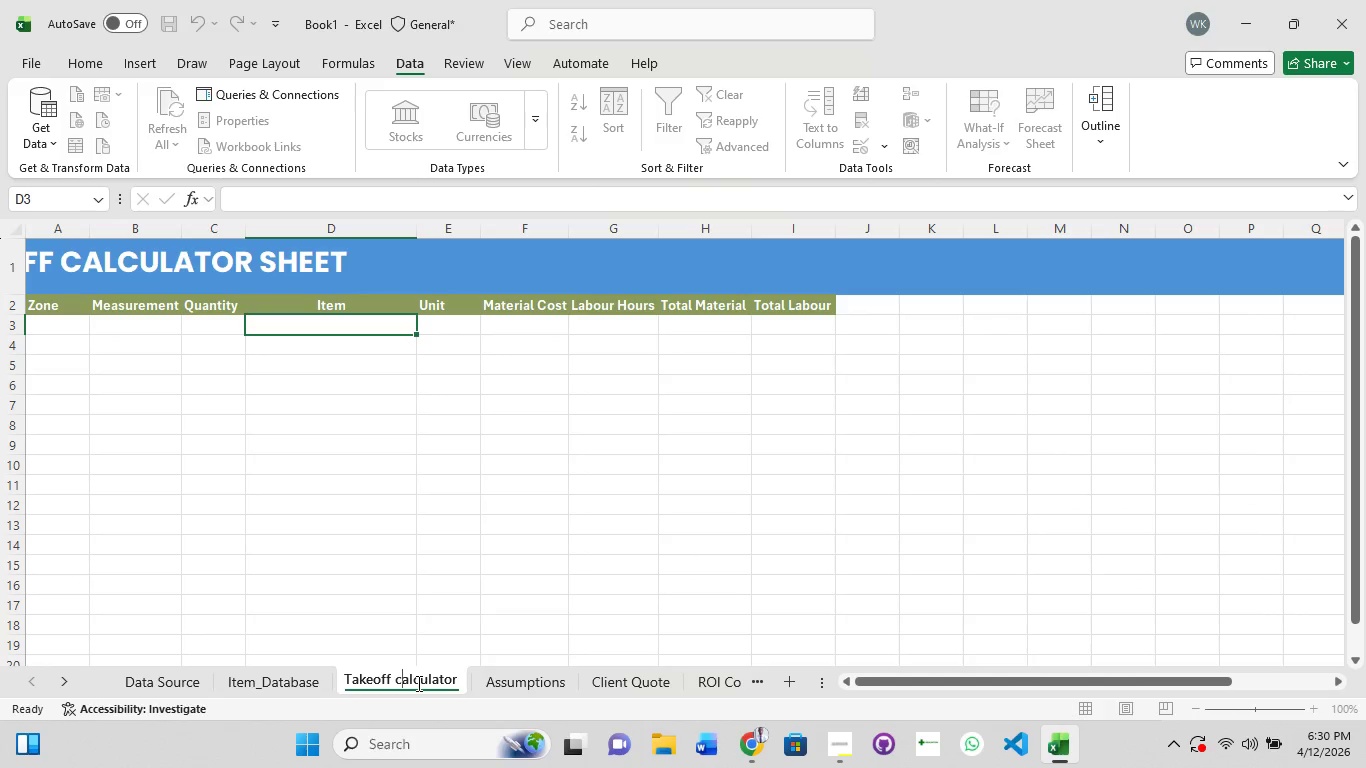 
key(ArrowLeft)
 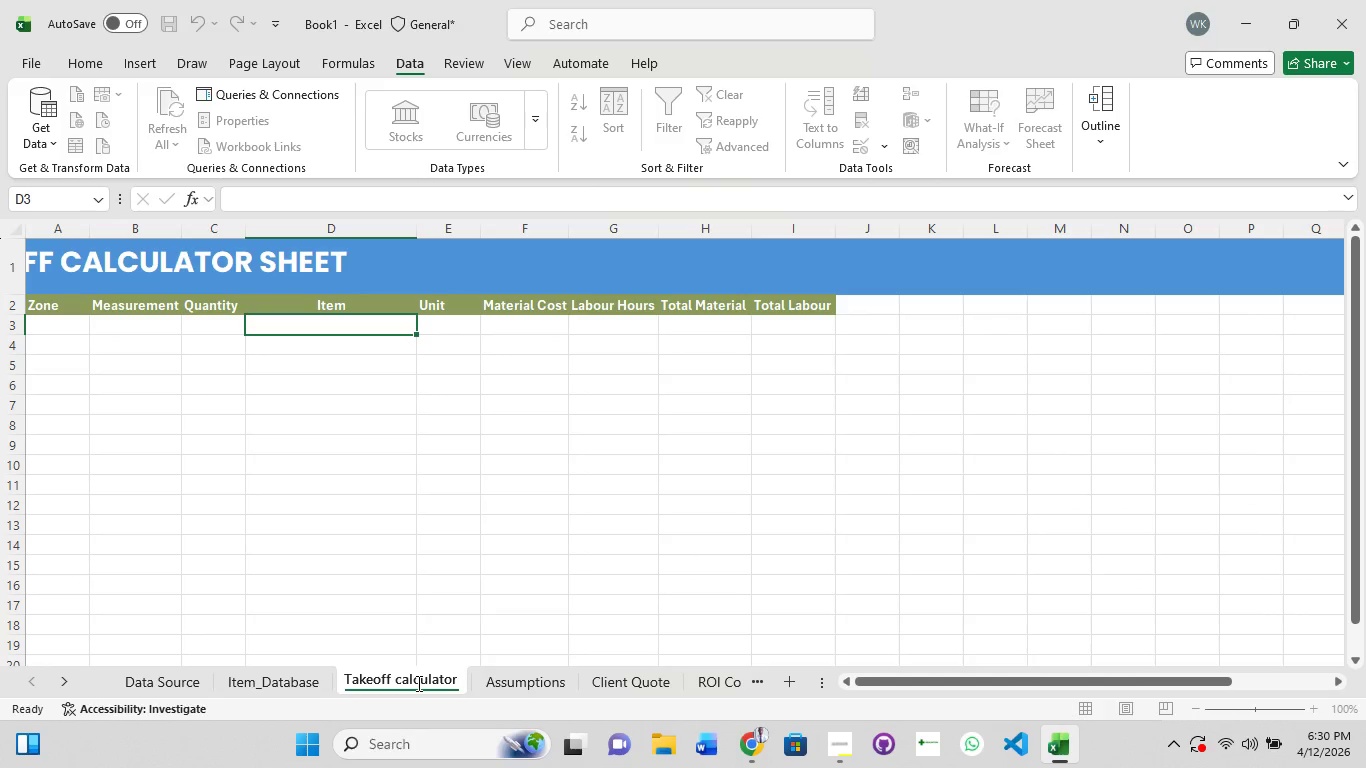 
key(Backspace)
 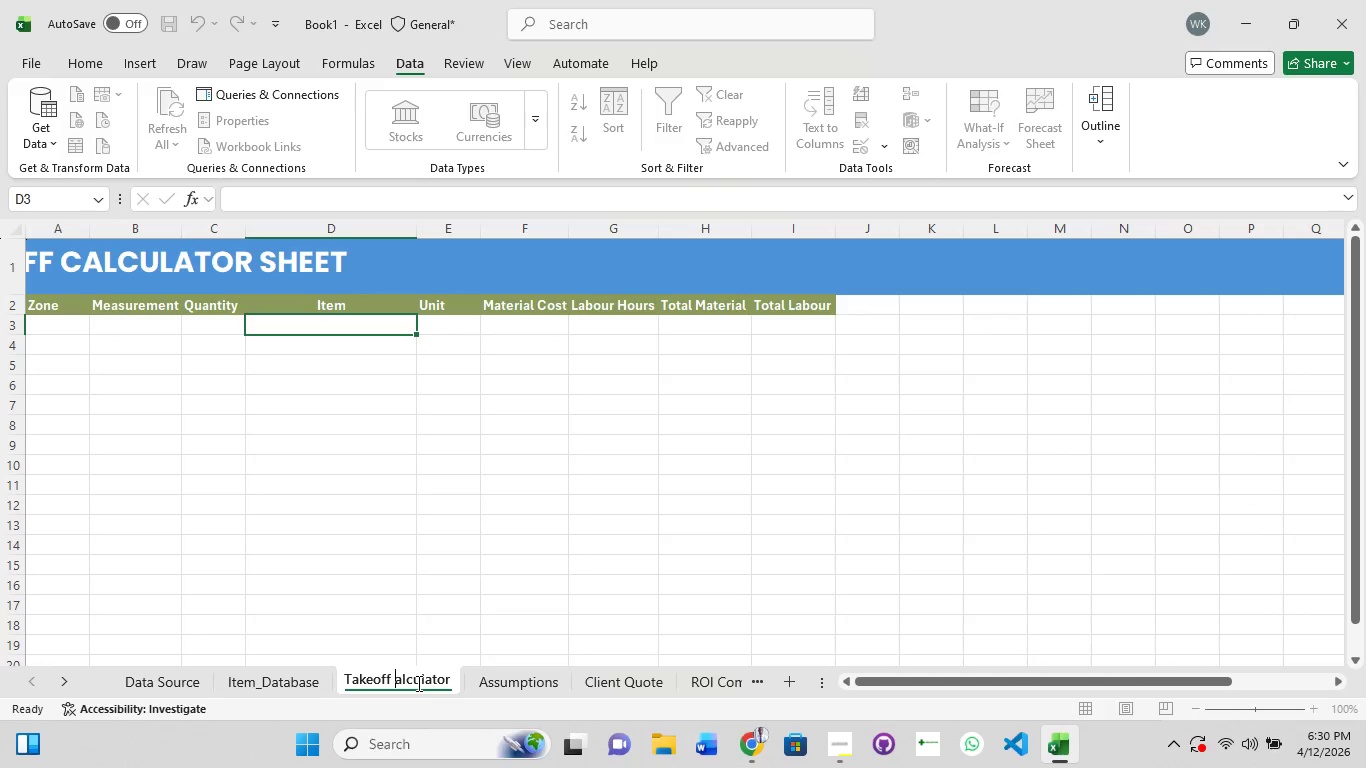 
key(Shift+C)
 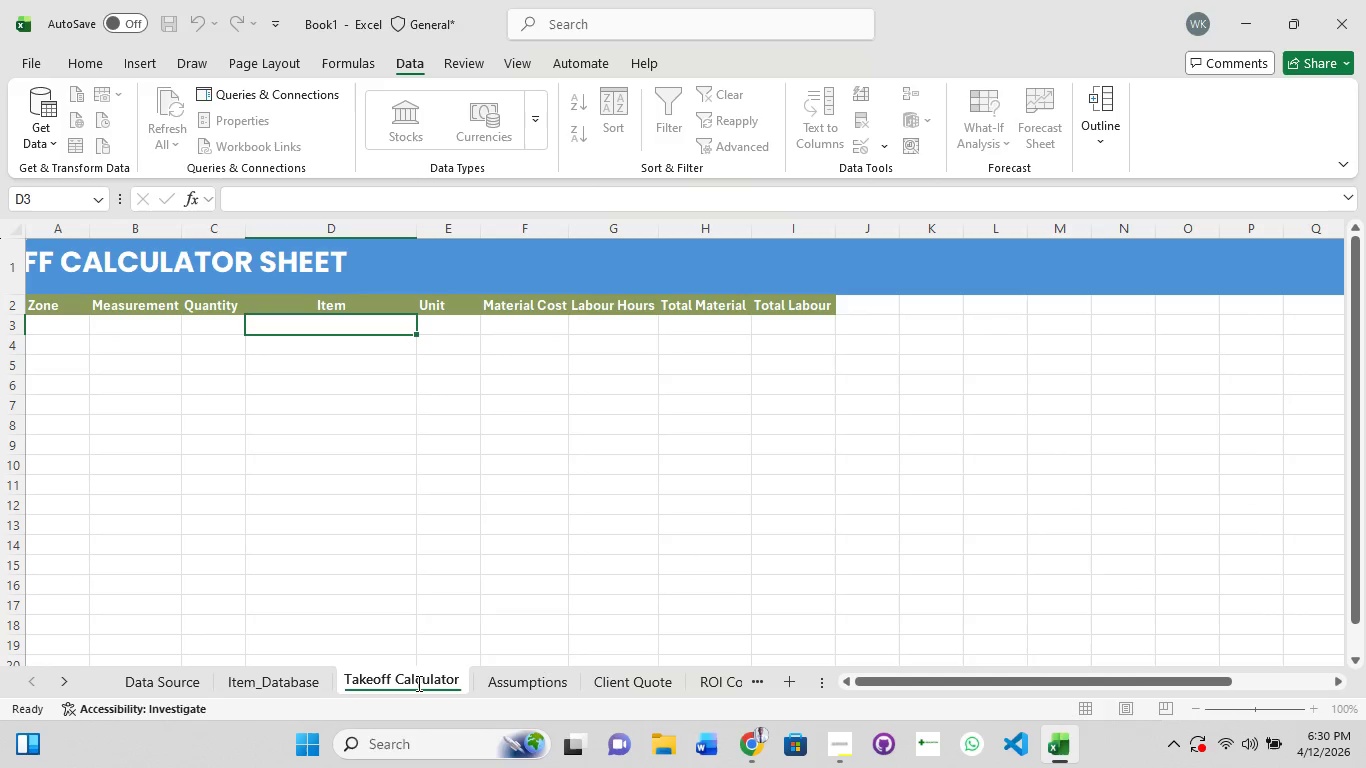 
key(ArrowLeft)
 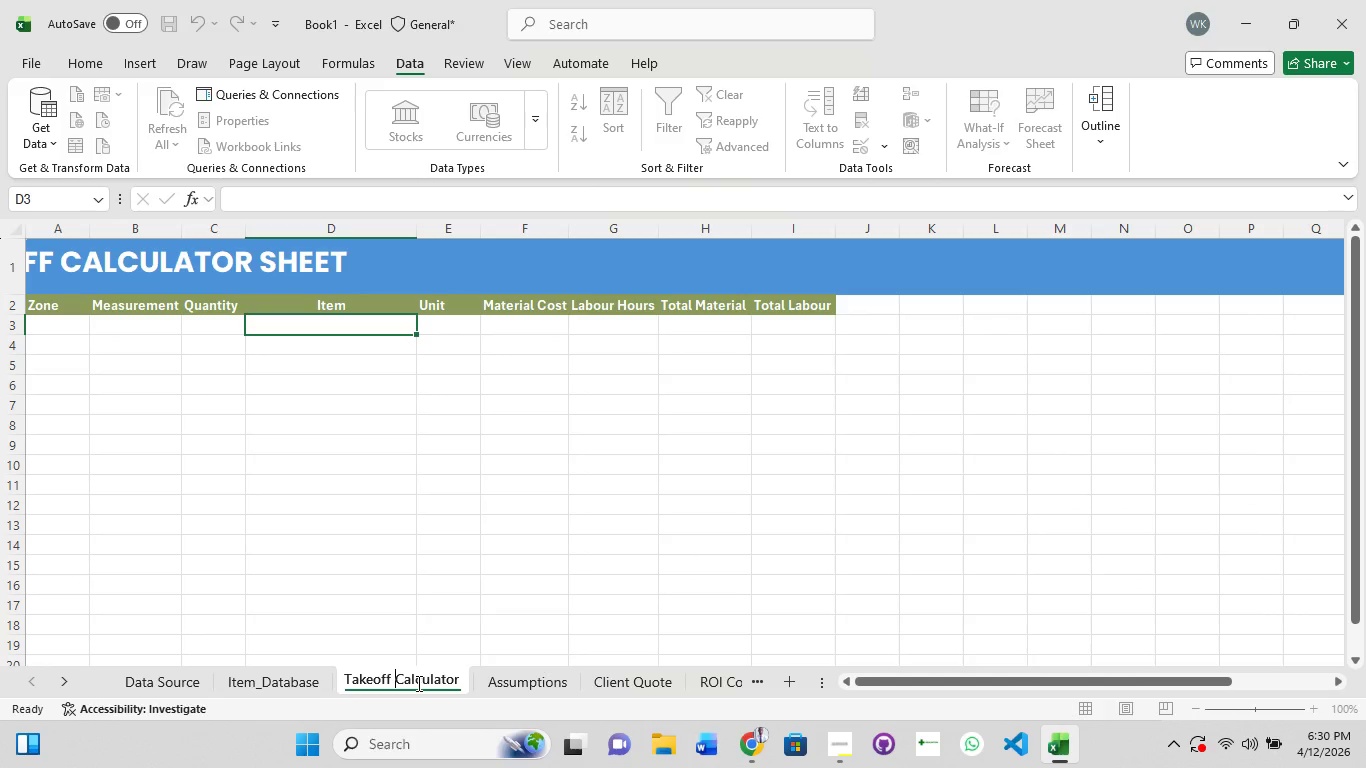 
key(Shift+Minus)
 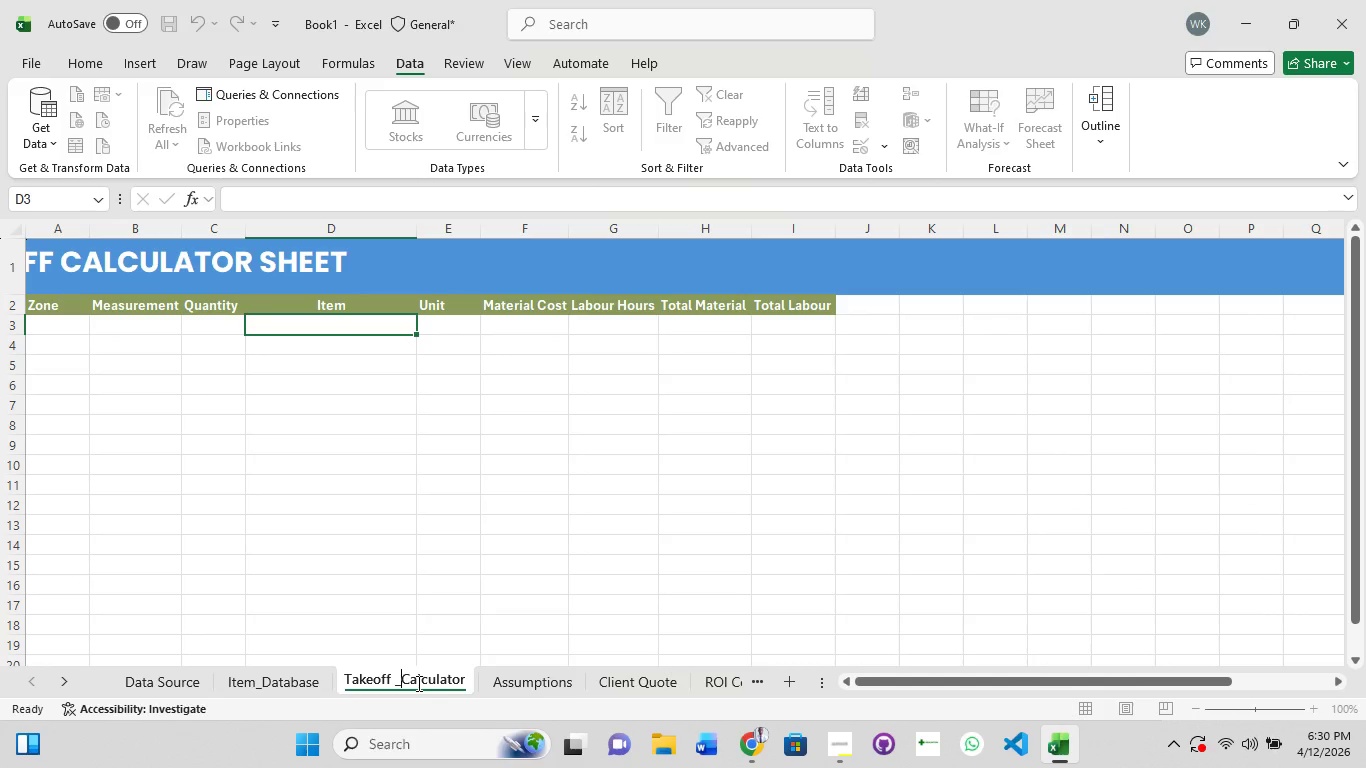 
key(Backspace)
 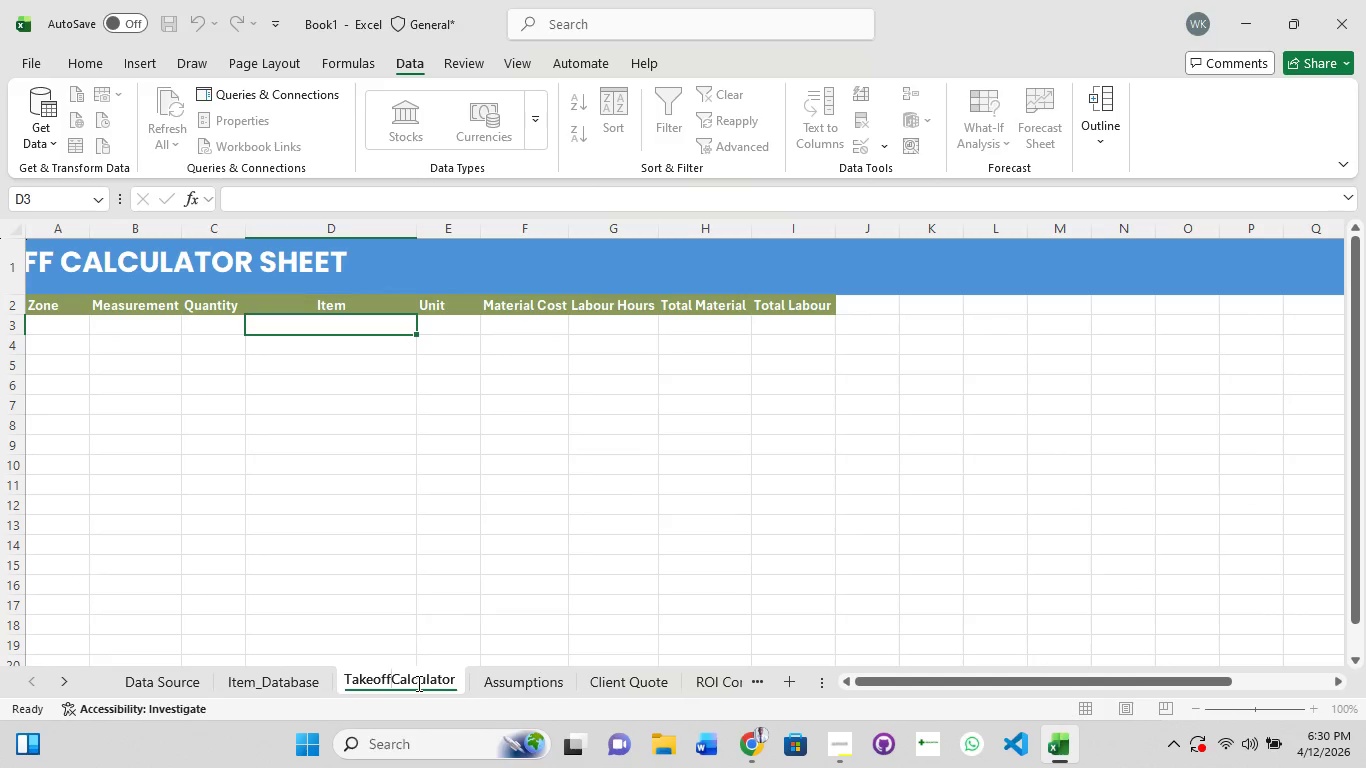 
key(Backspace)
 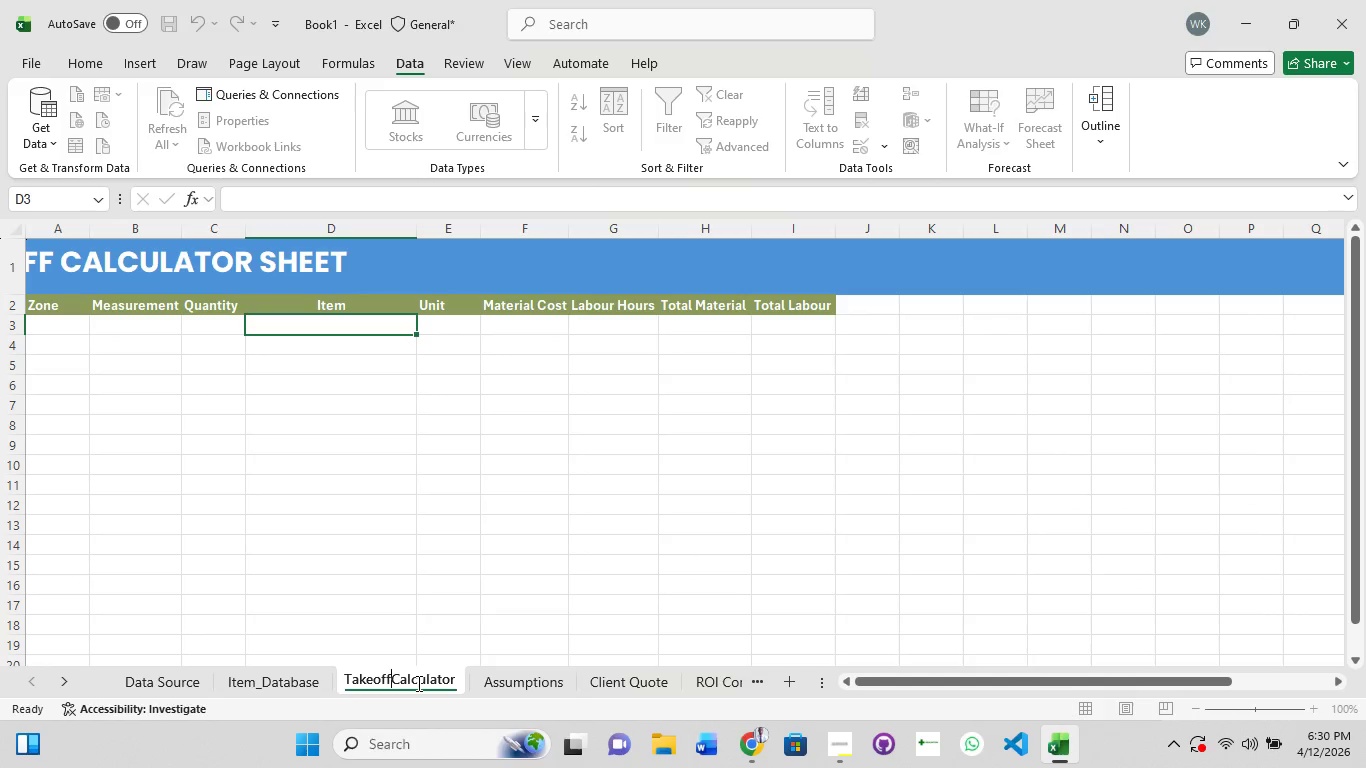 
key(Shift+Minus)
 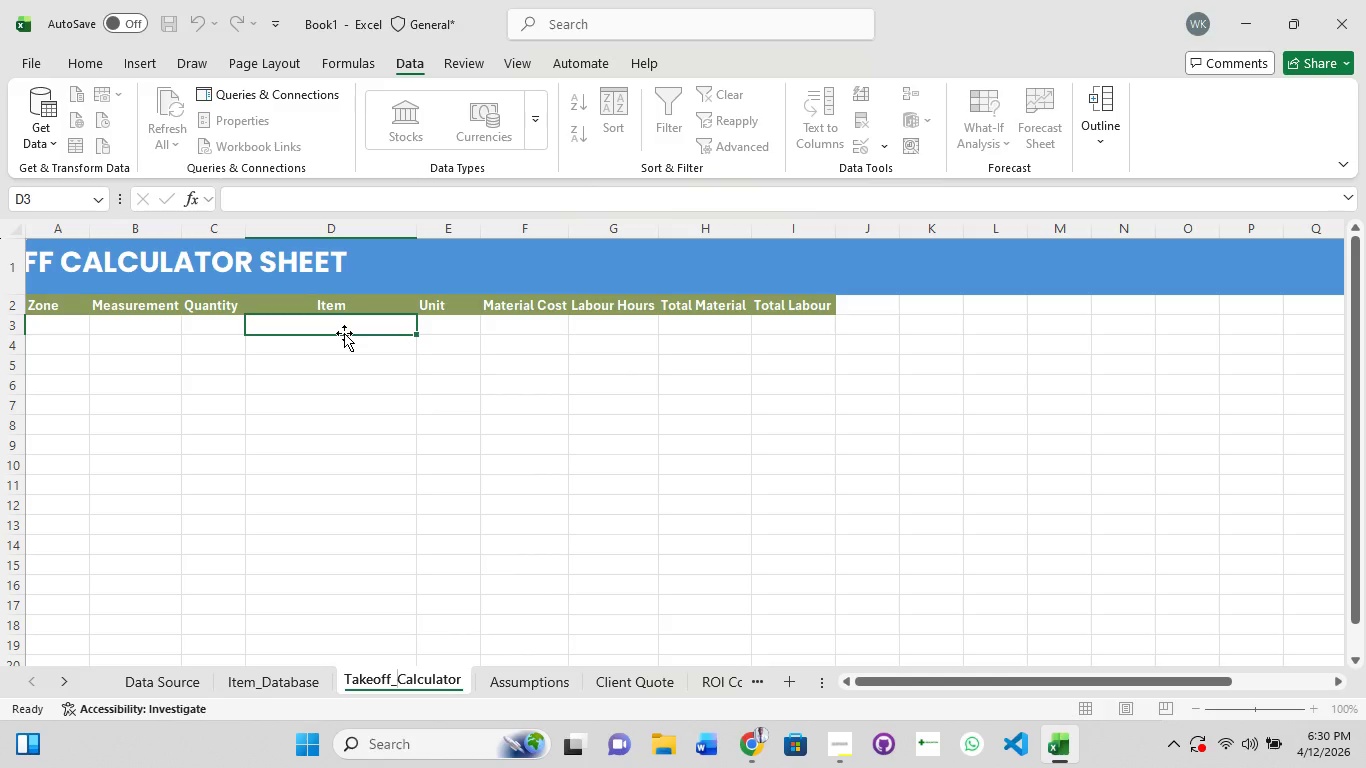 
left_click([340, 316])
 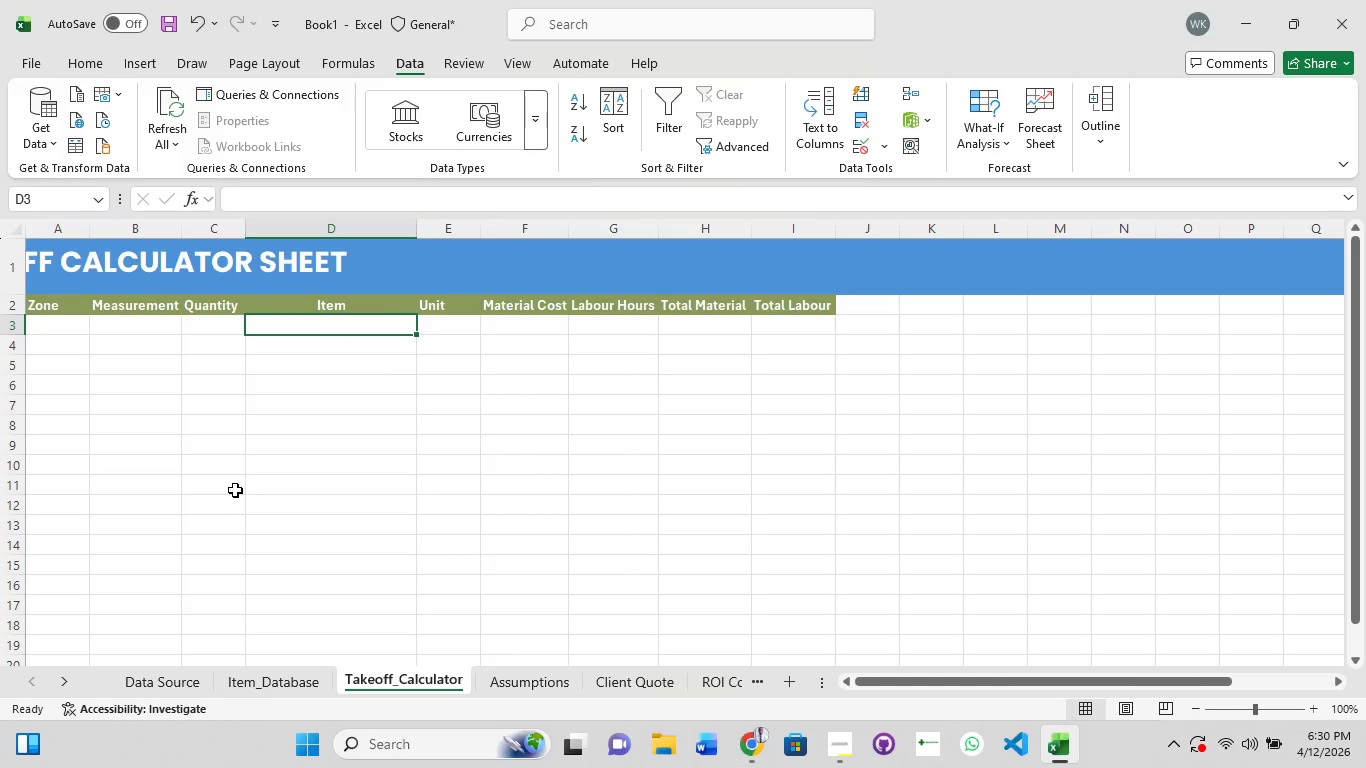 
wait(5.77)
 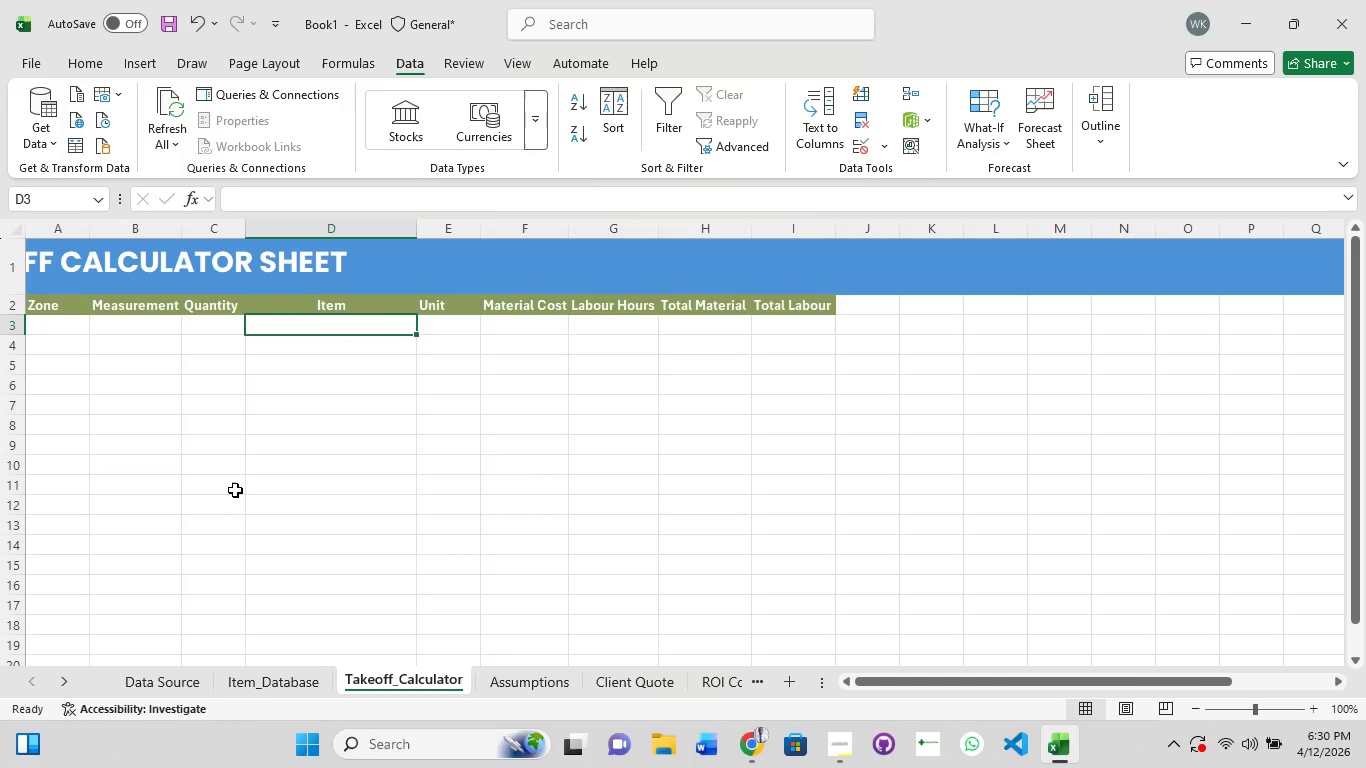 
left_click([382, 326])
 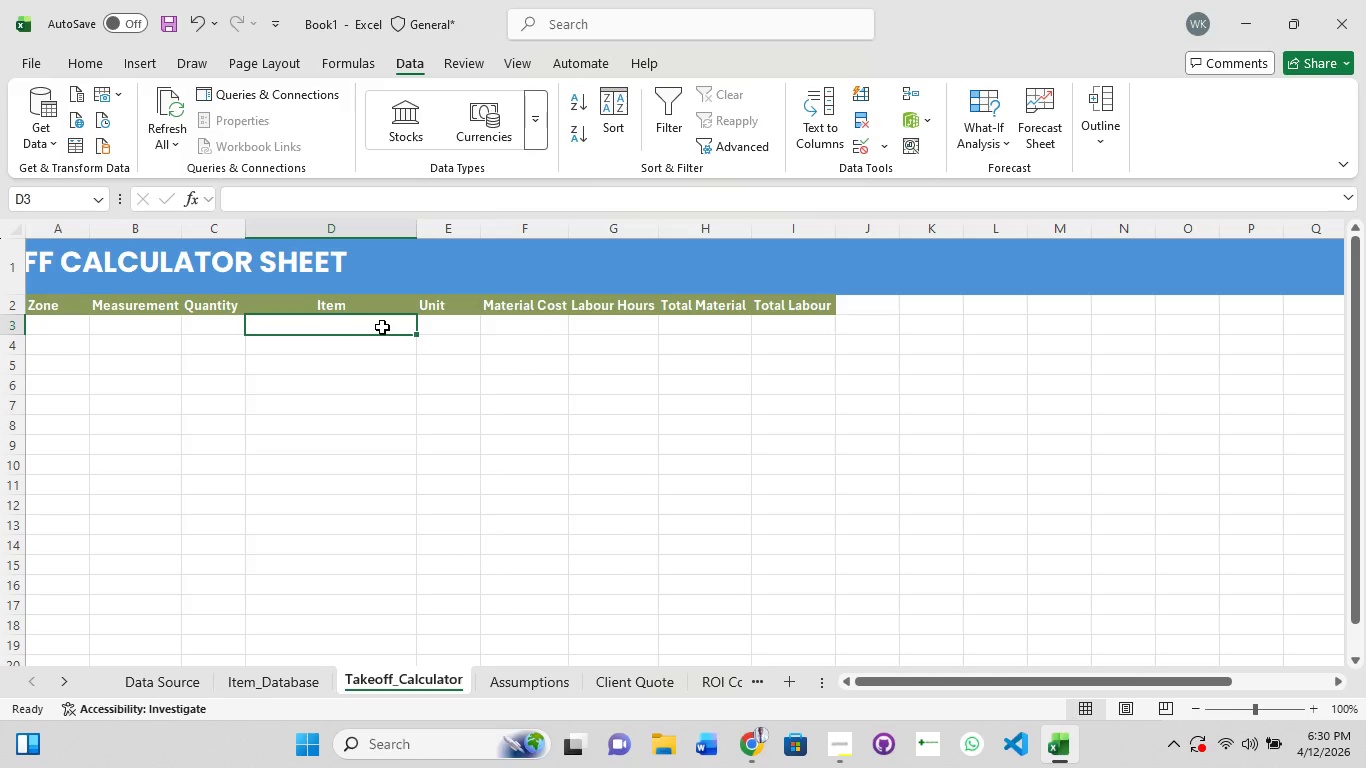 
left_click([382, 327])
 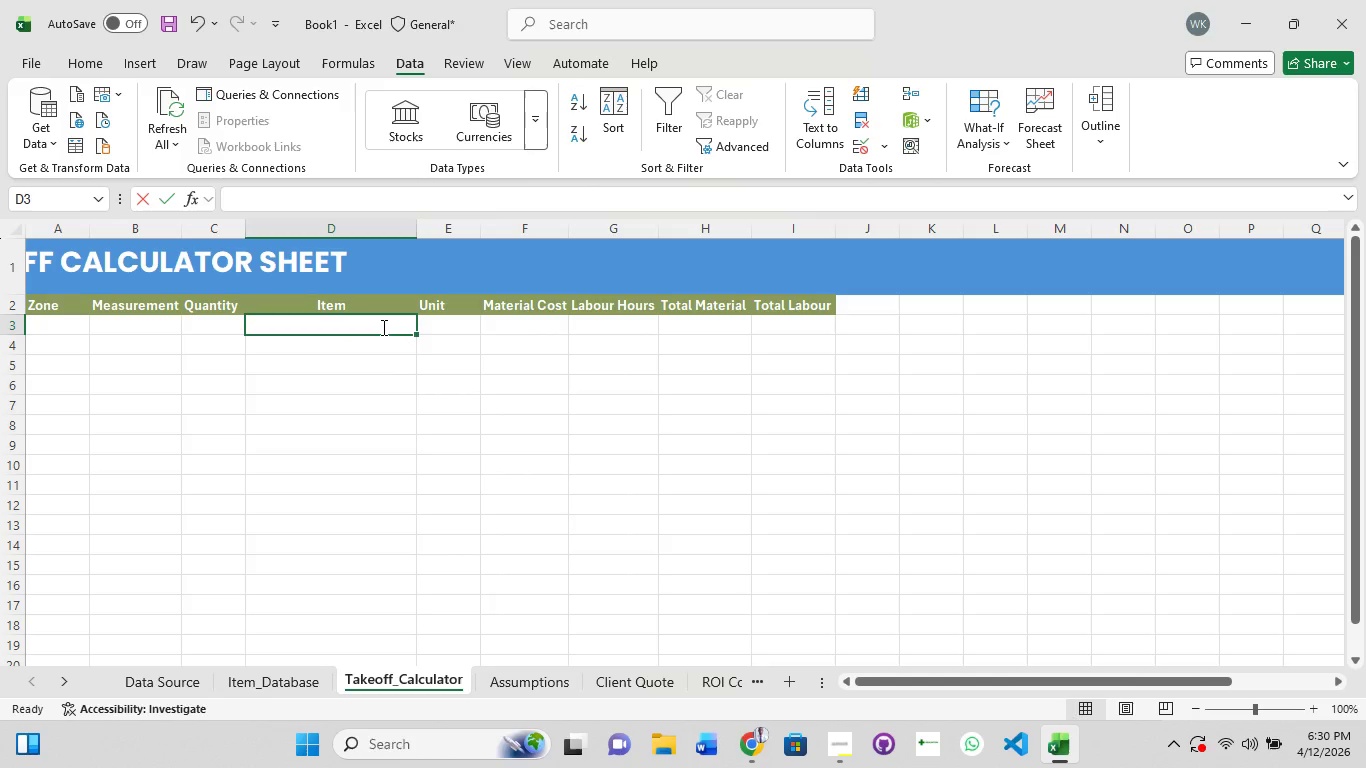 
double_click([382, 327])
 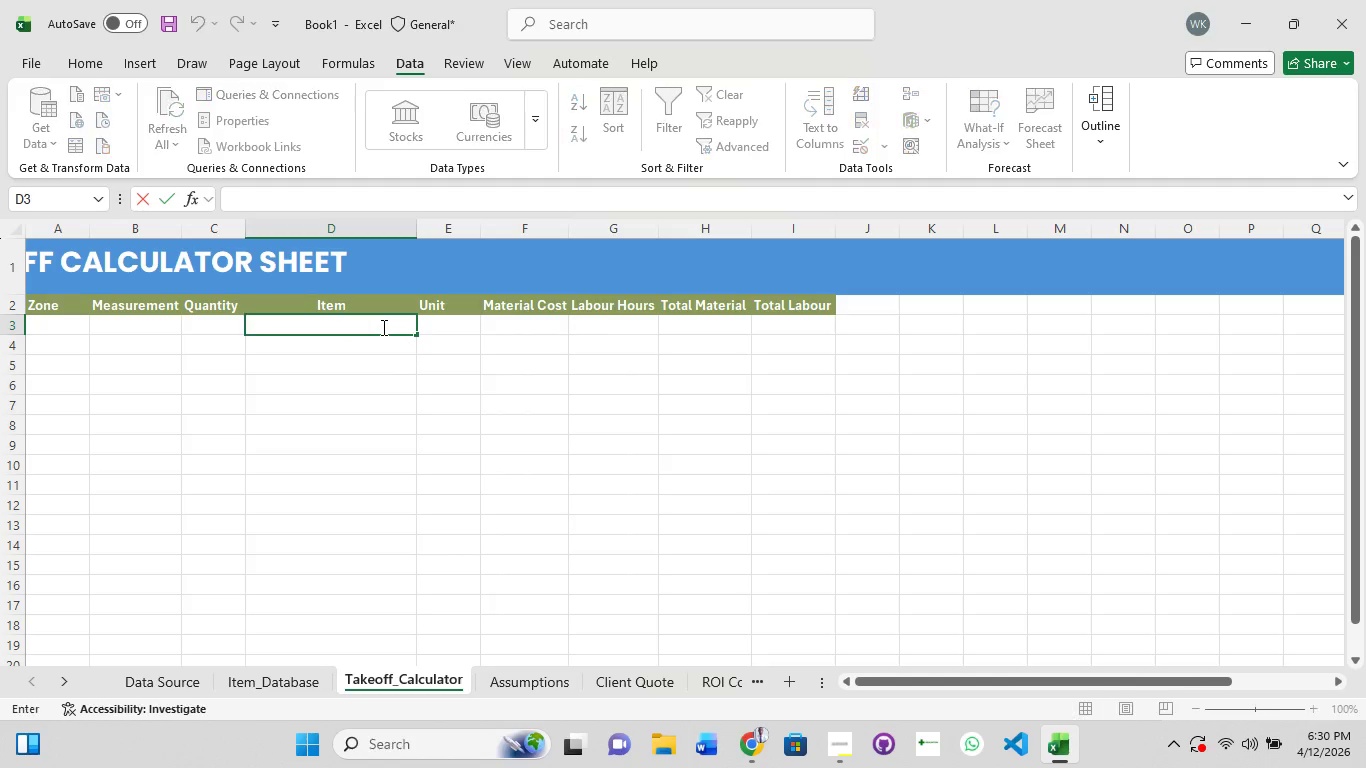 
left_click([382, 327])
 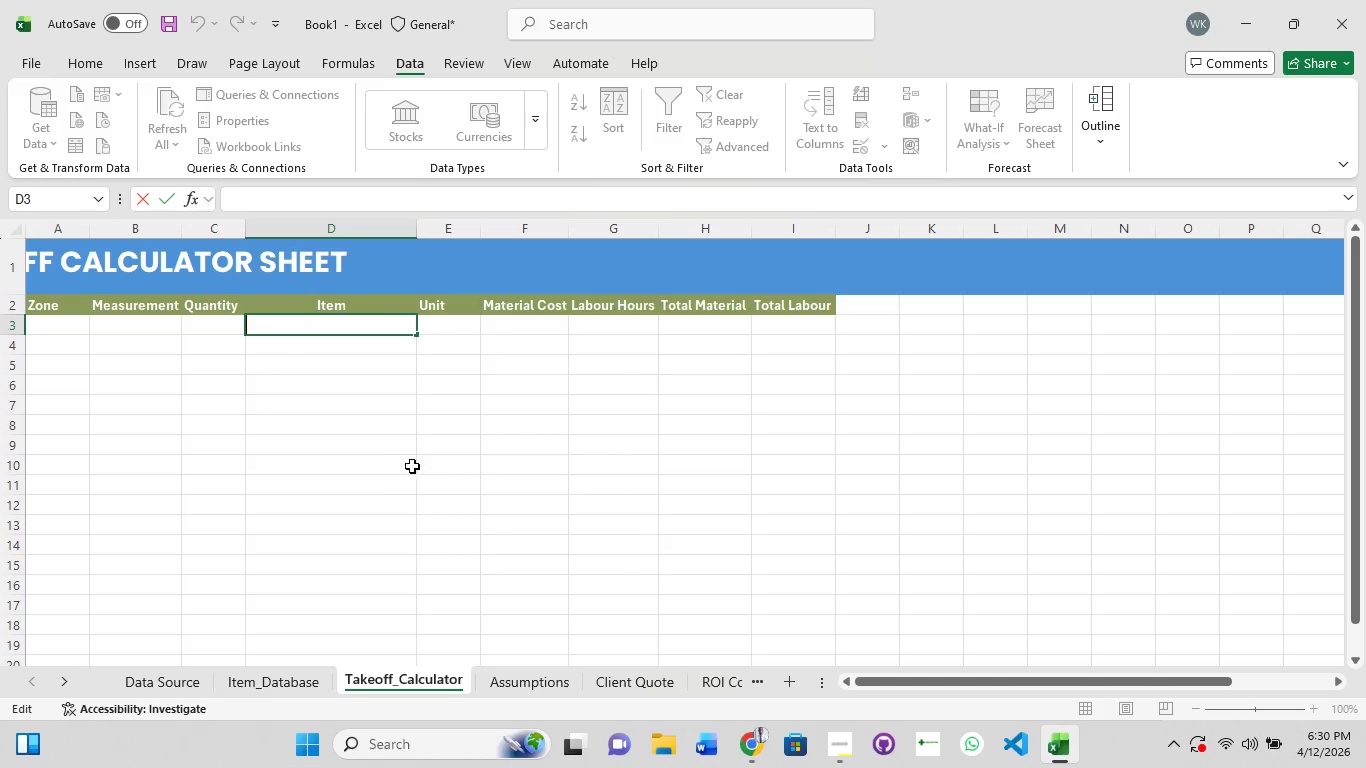 
left_click([330, 319])
 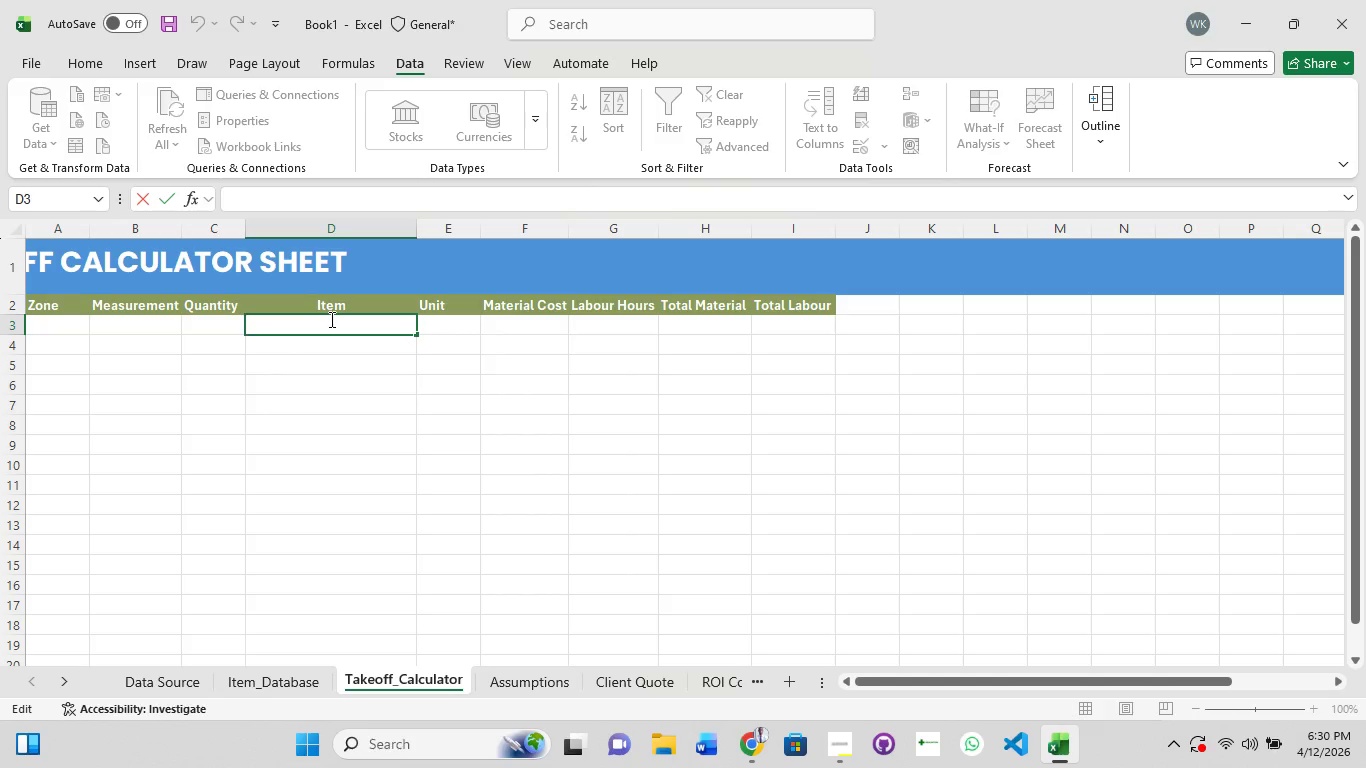 
left_click([330, 319])
 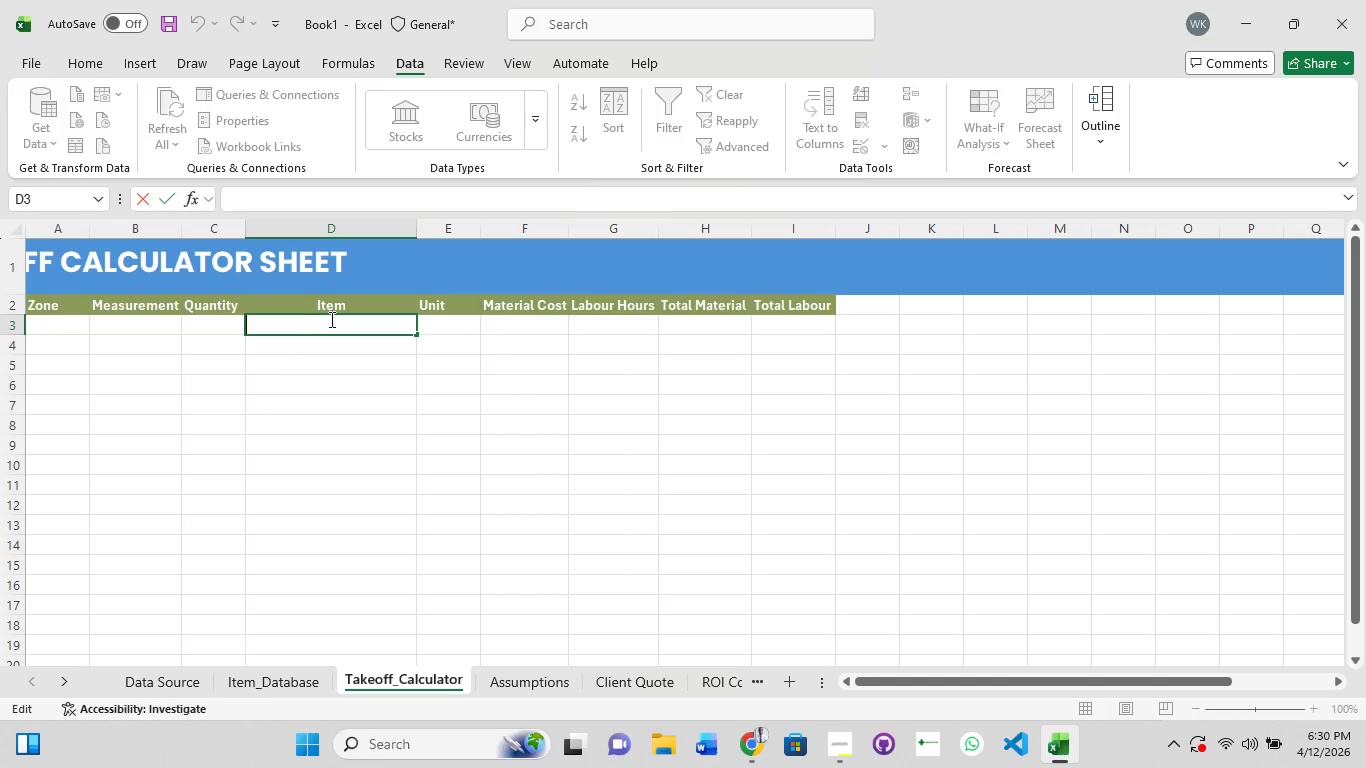 
type(=Item)
 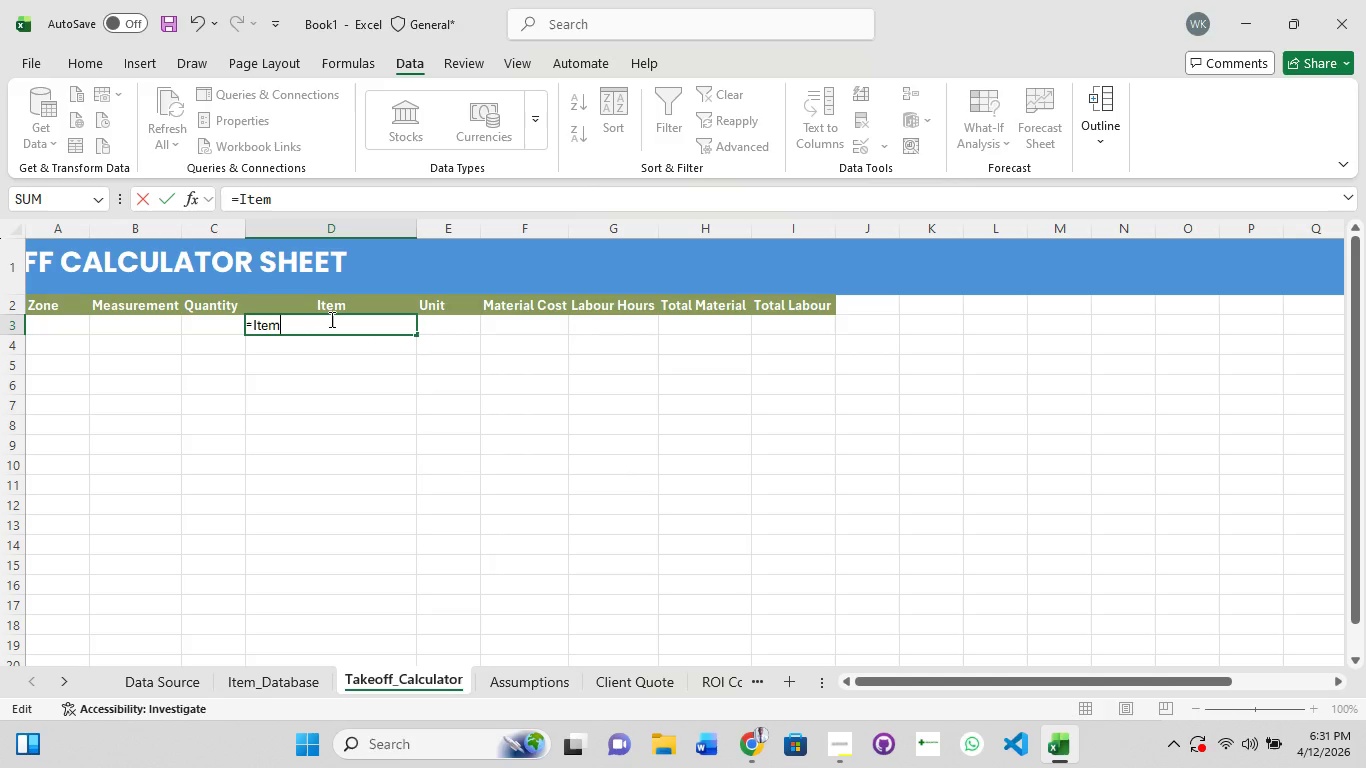 
type(_Database!C3:C27)
 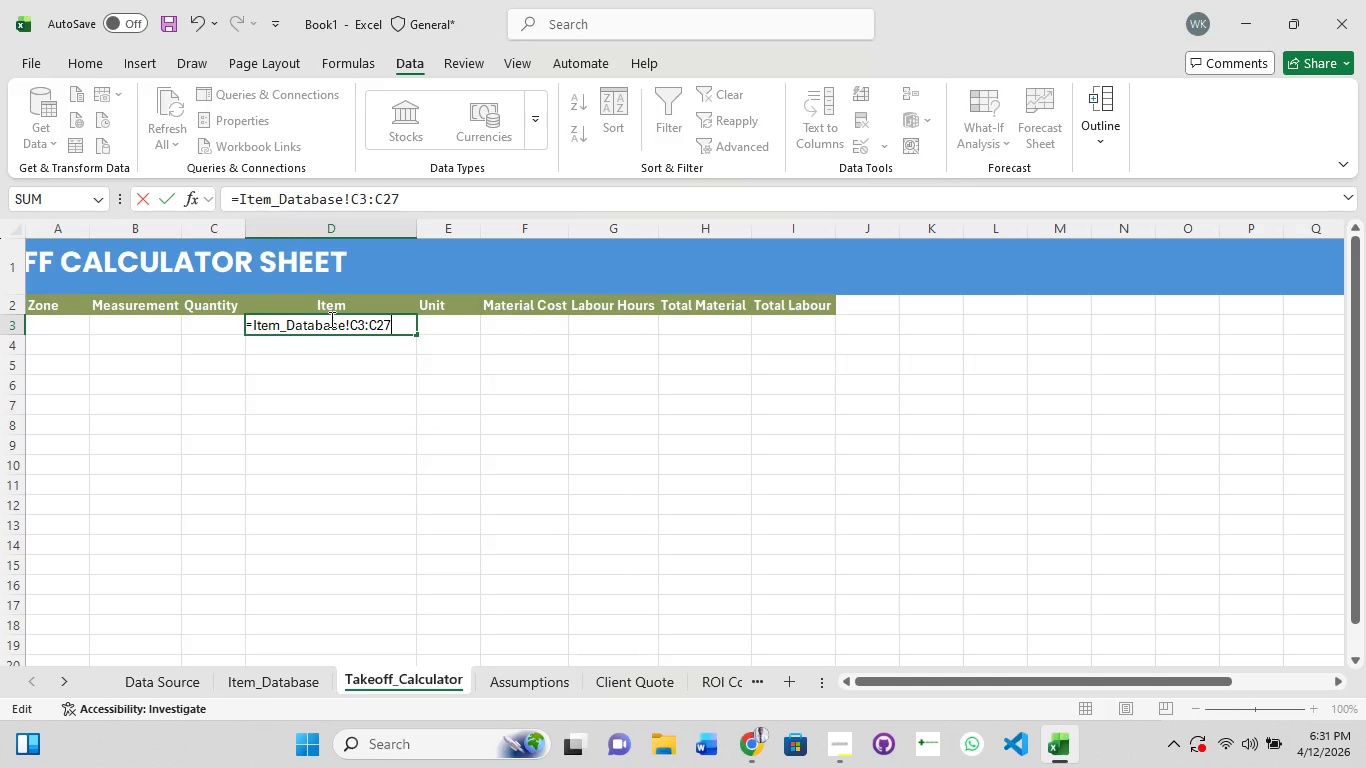 
key(Enter)
 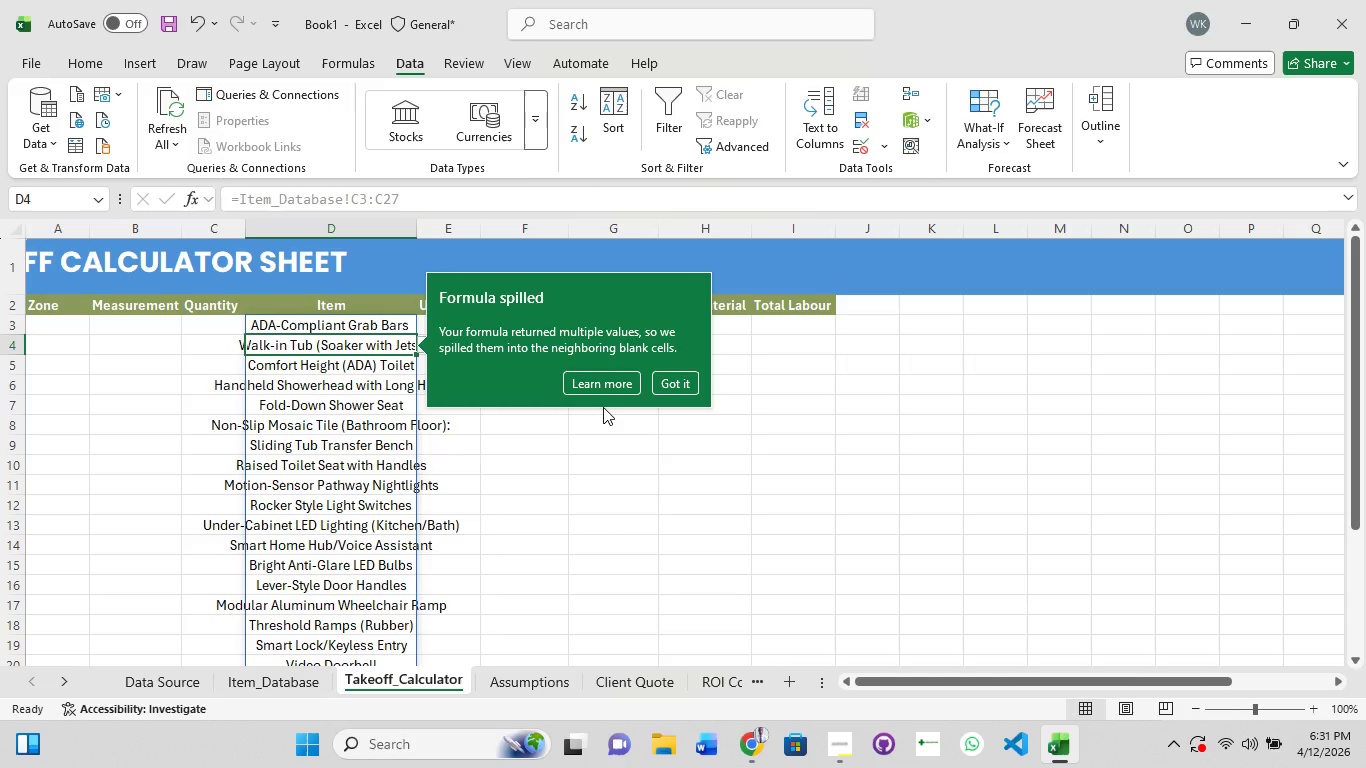 
left_click([689, 386])
 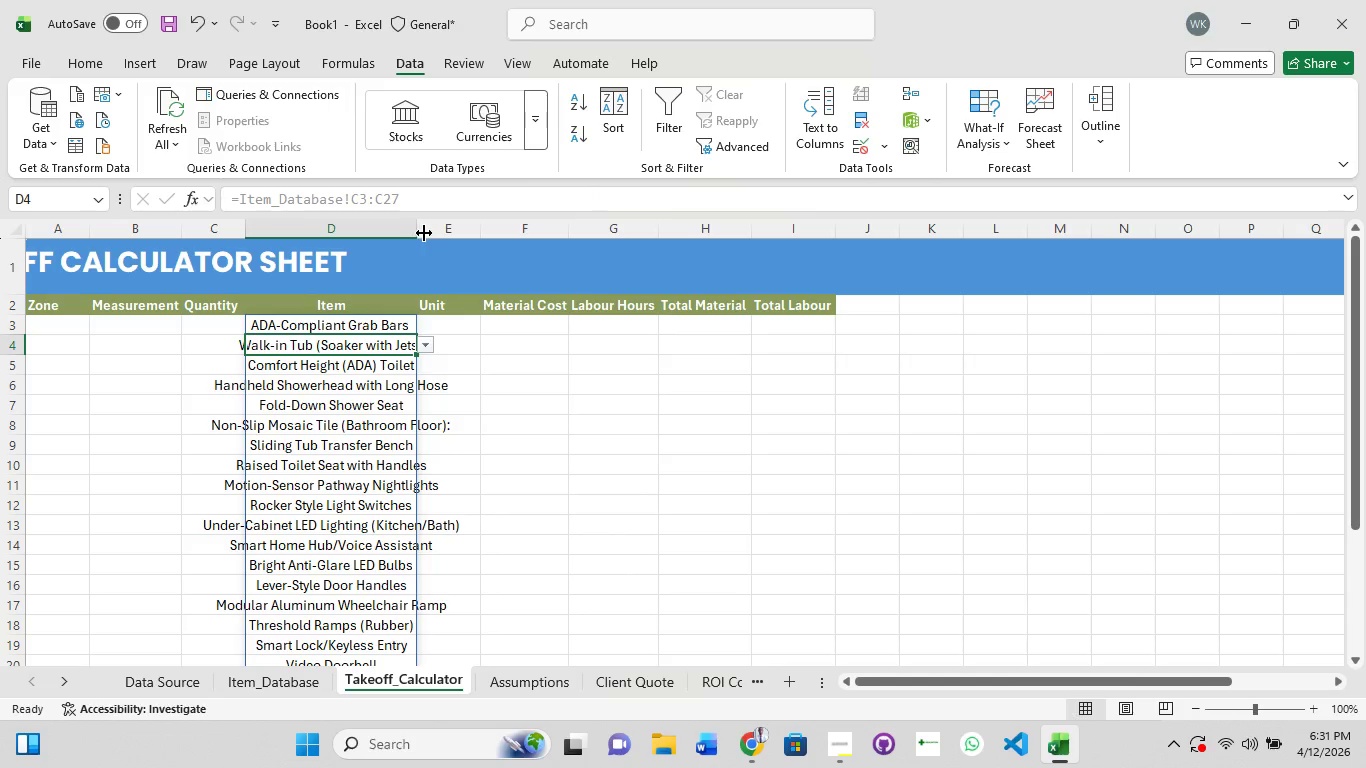 
double_click([422, 230])
 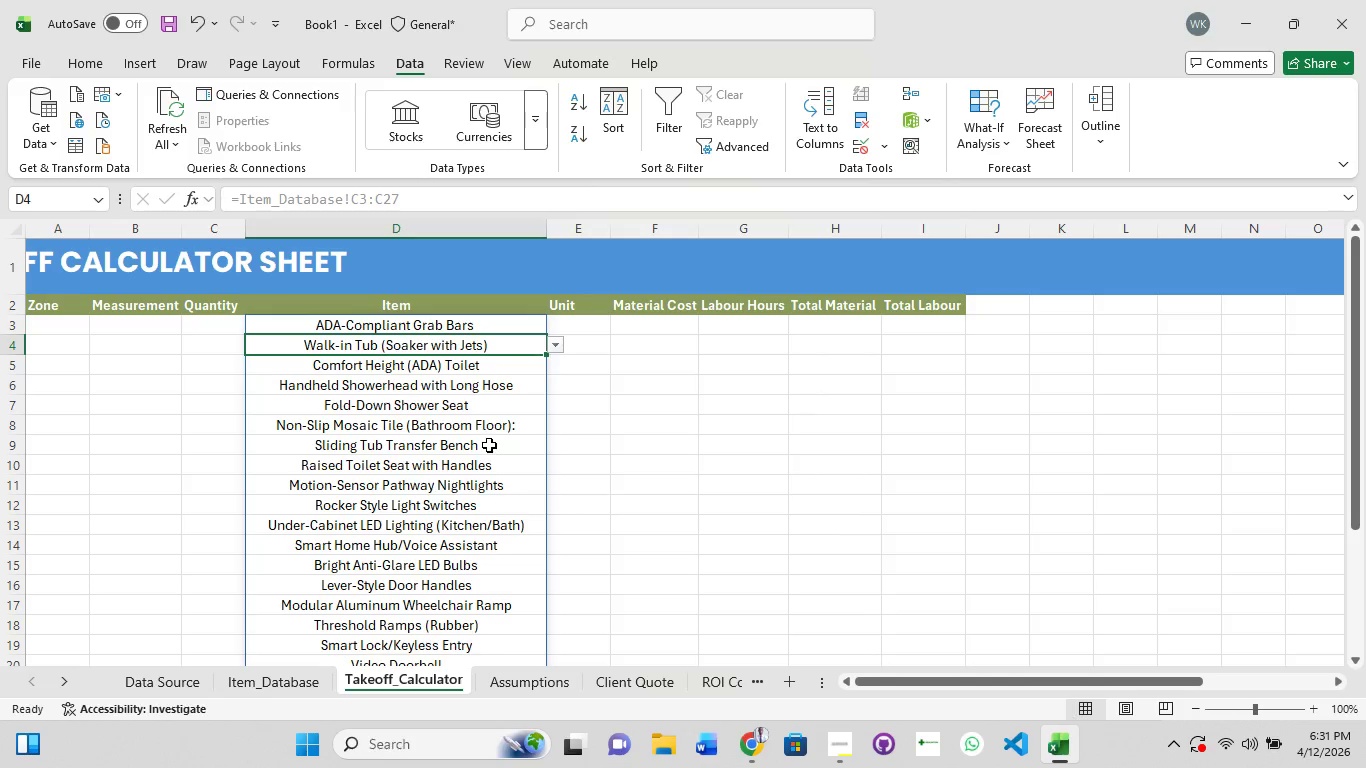 
left_click([489, 445])
 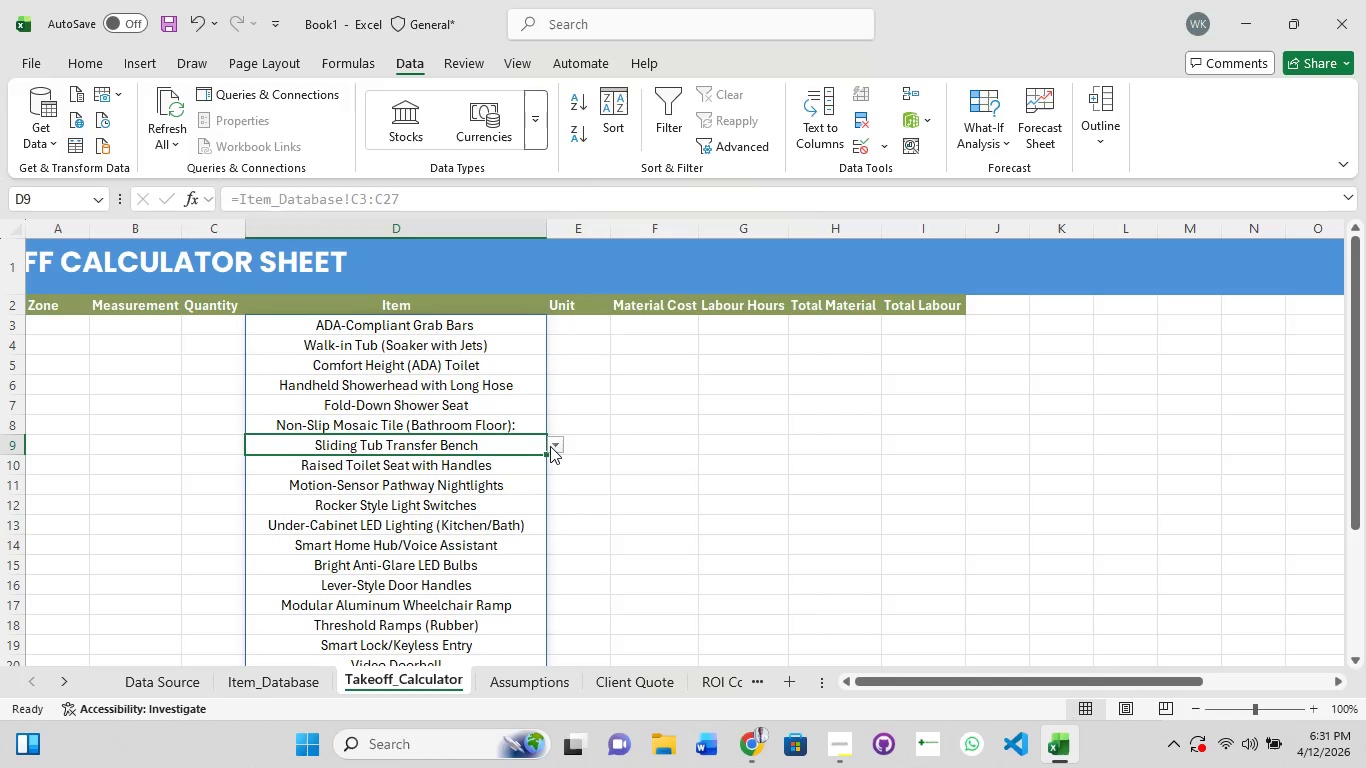 
left_click([550, 446])
 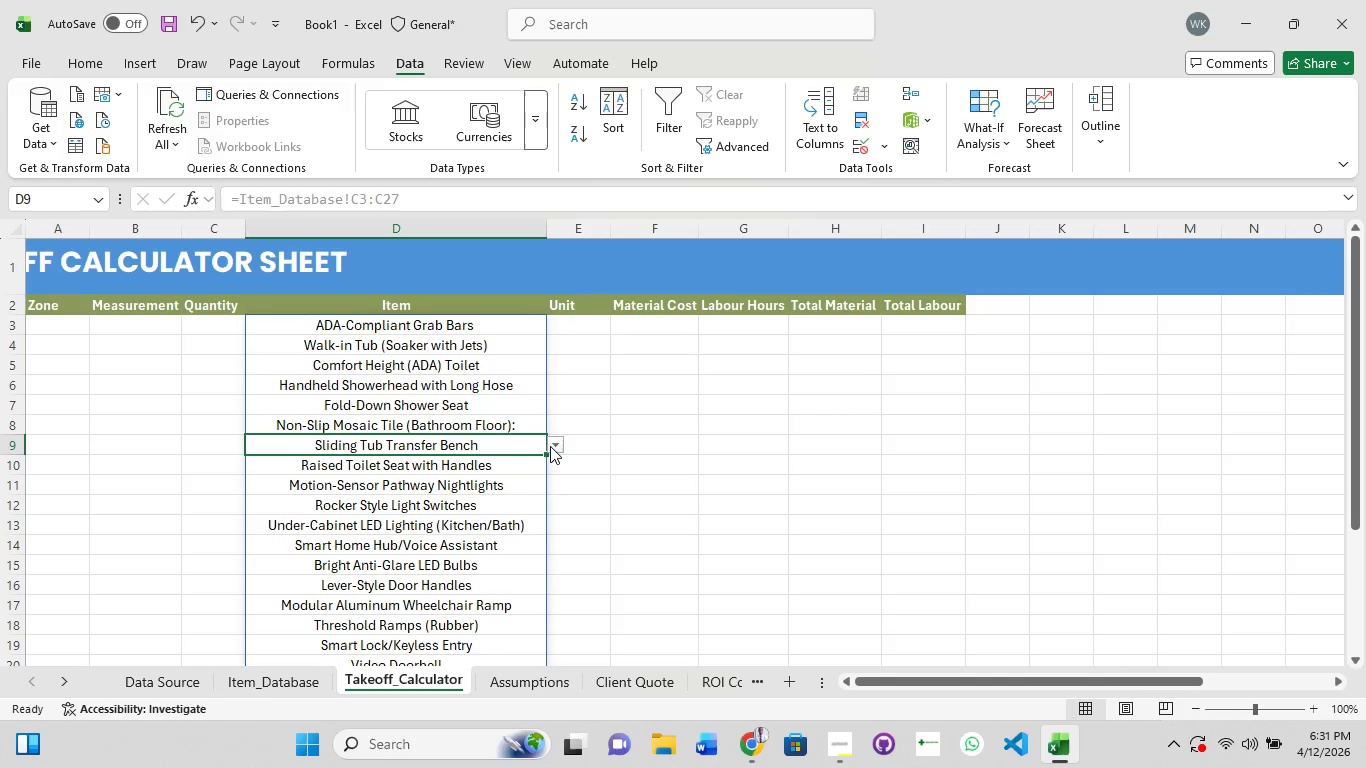 
left_click([550, 446])
 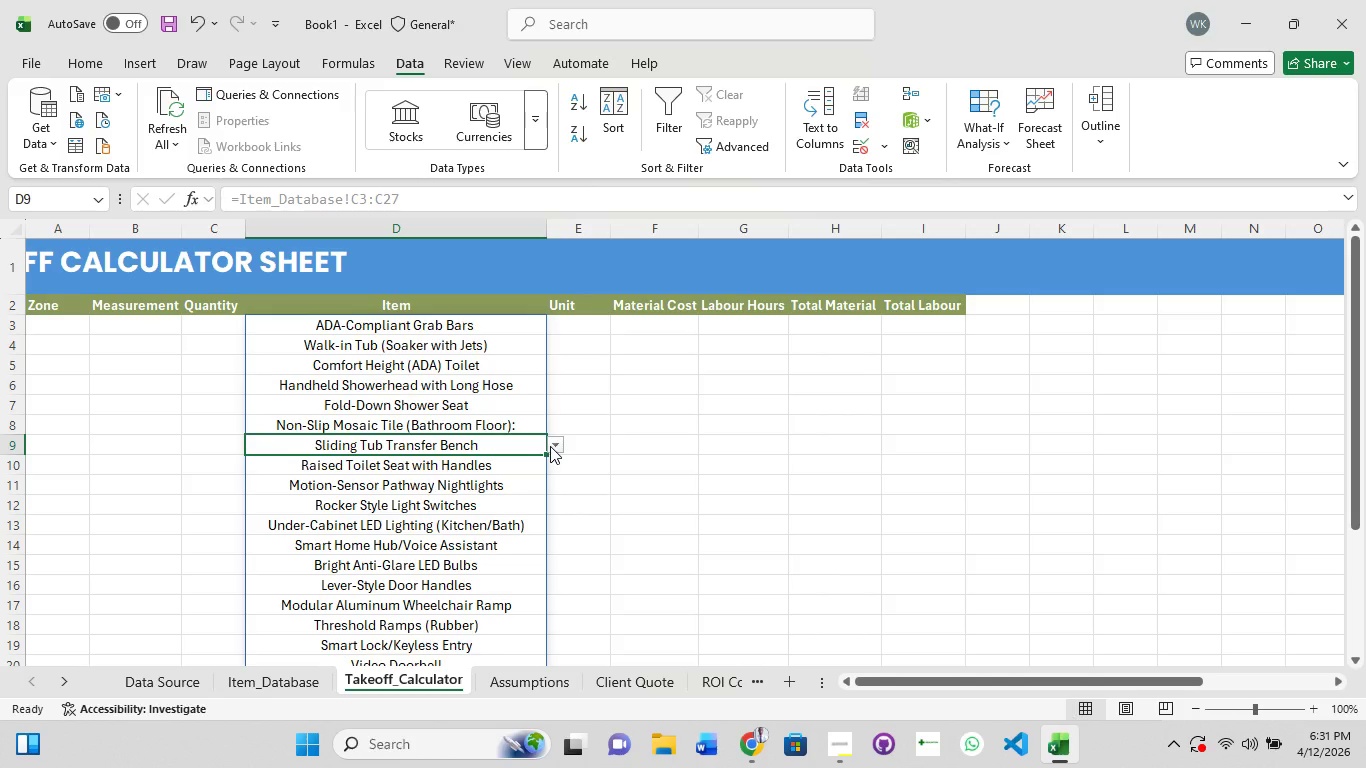 
left_click([817, 367])
 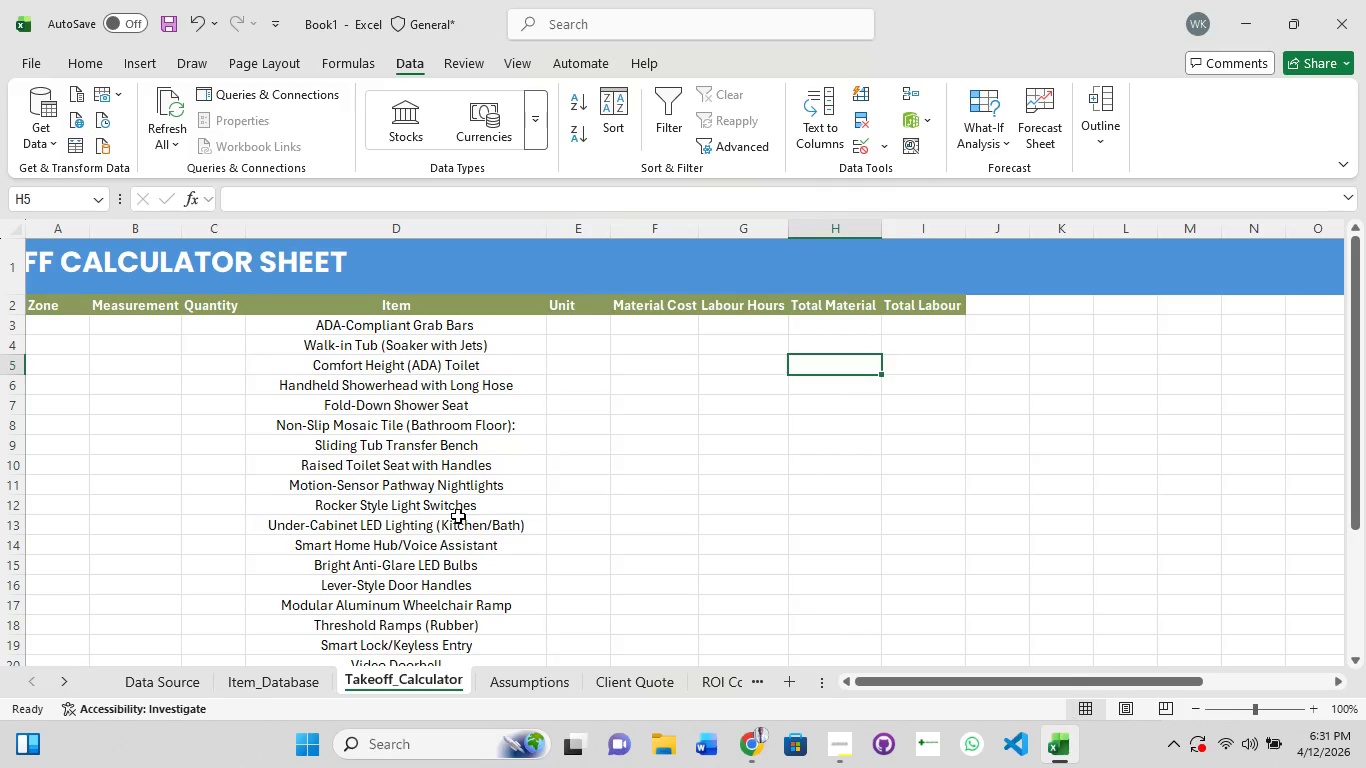 
left_click([458, 516])
 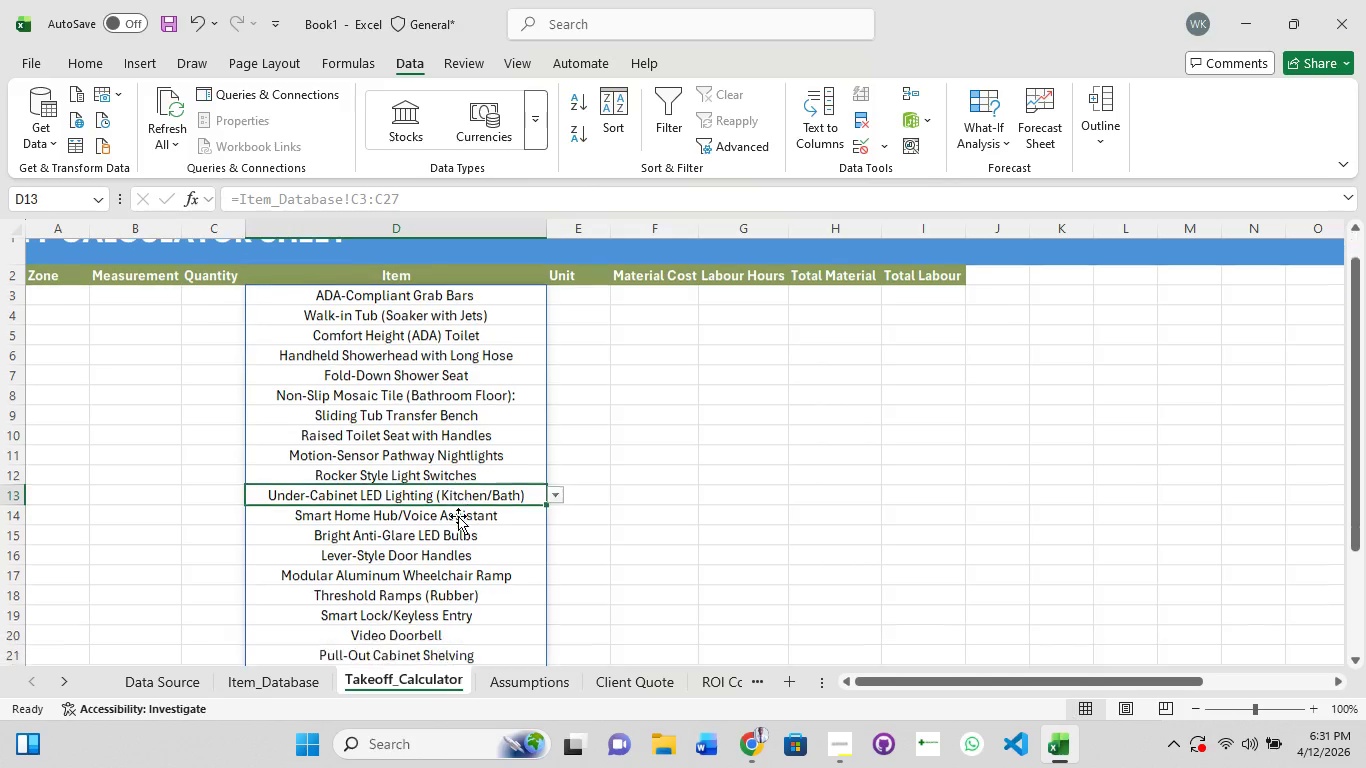 
scroll: coordinate [458, 516], scroll_direction: none, amount: 0.0
 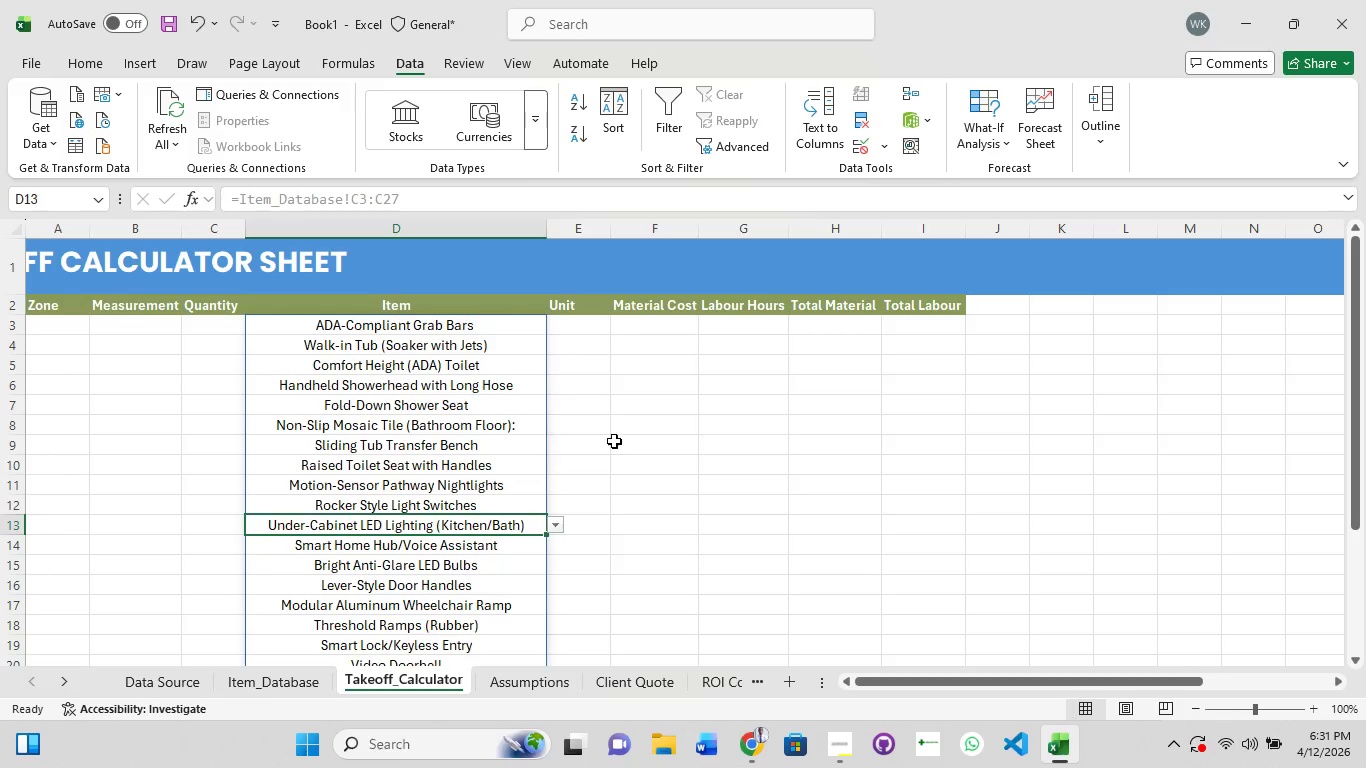 
left_click([616, 440])
 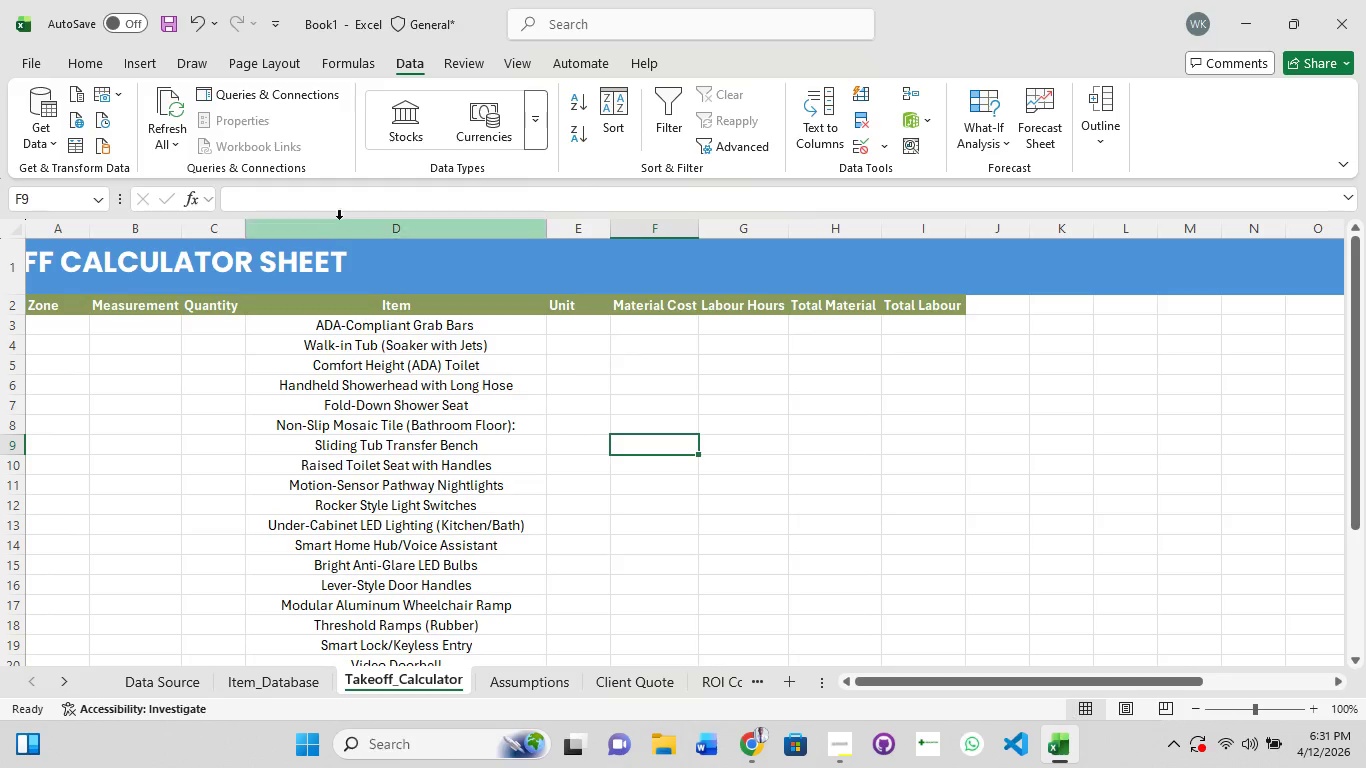 
left_click([349, 202])
 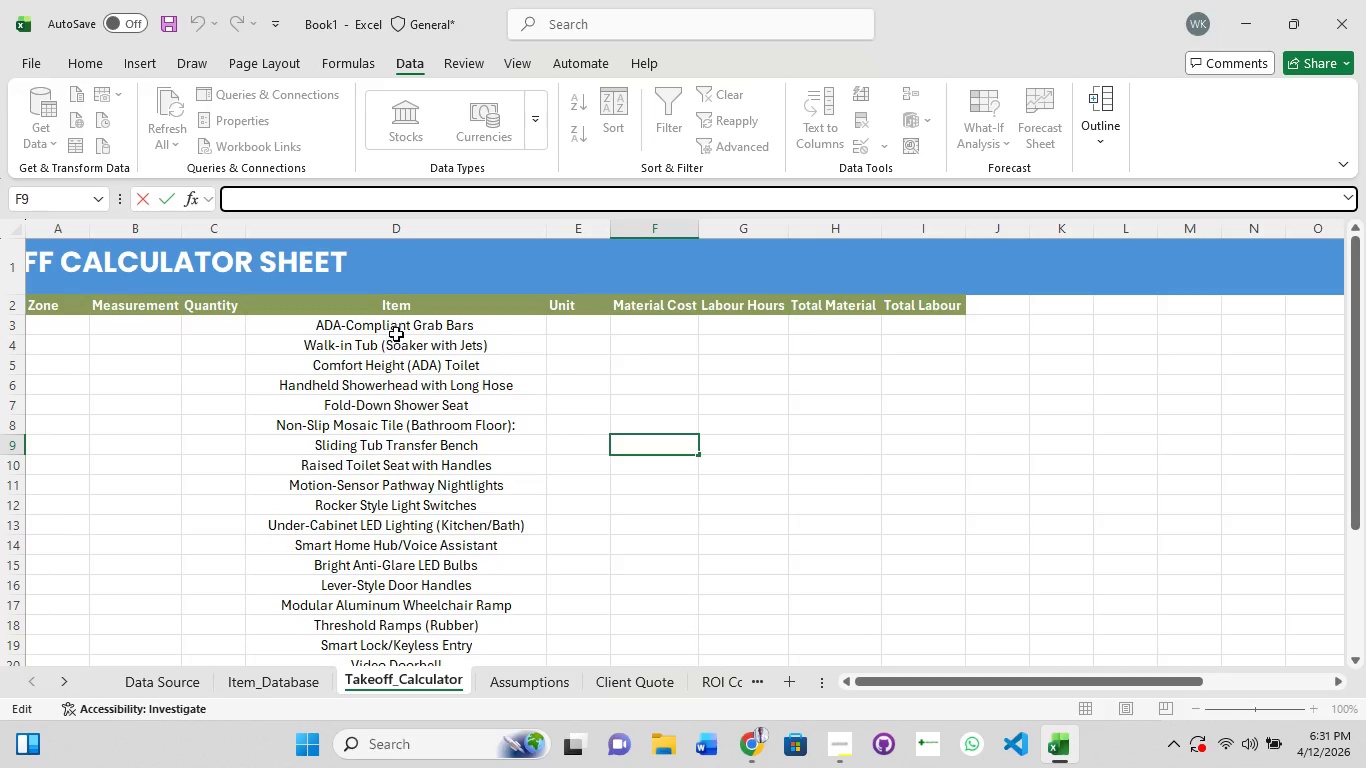 
left_click([398, 331])
 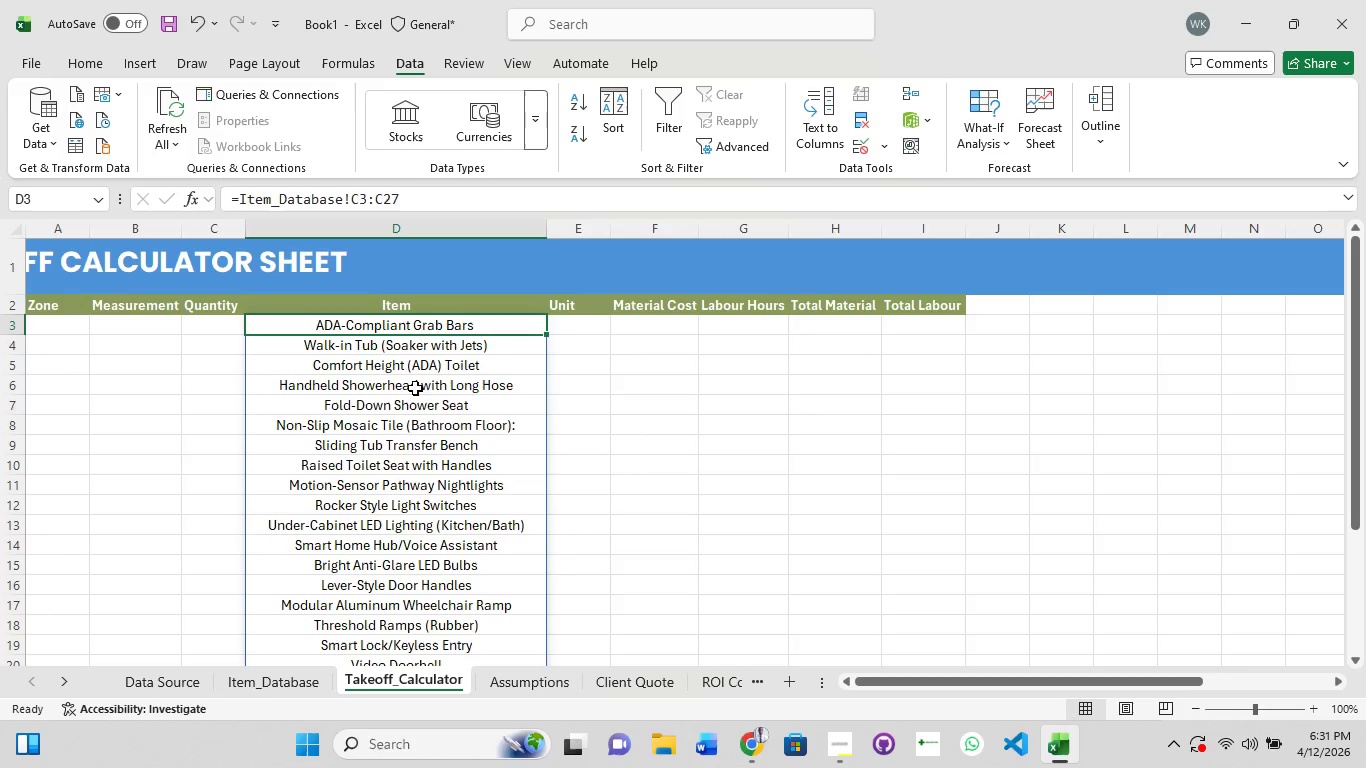 
left_click([433, 460])
 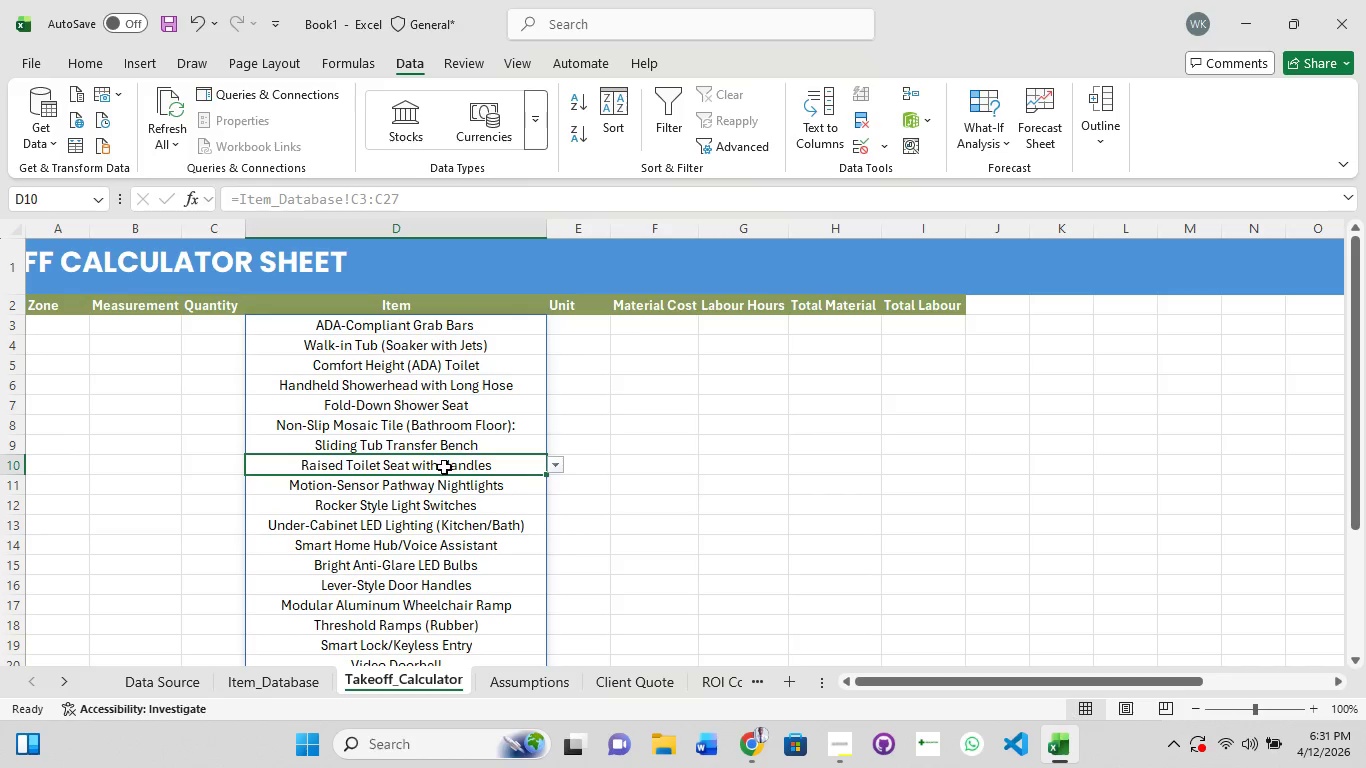 
left_click([444, 467])
 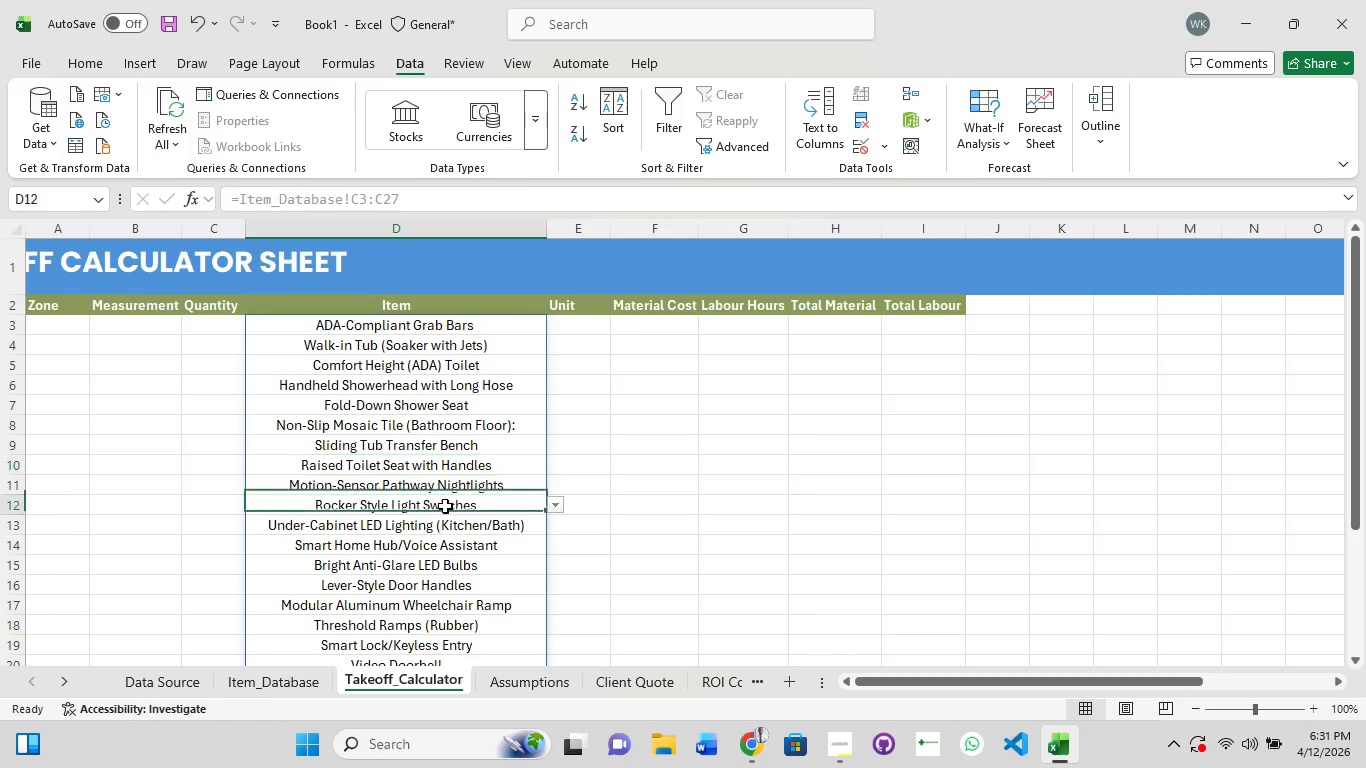 
left_click([445, 506])
 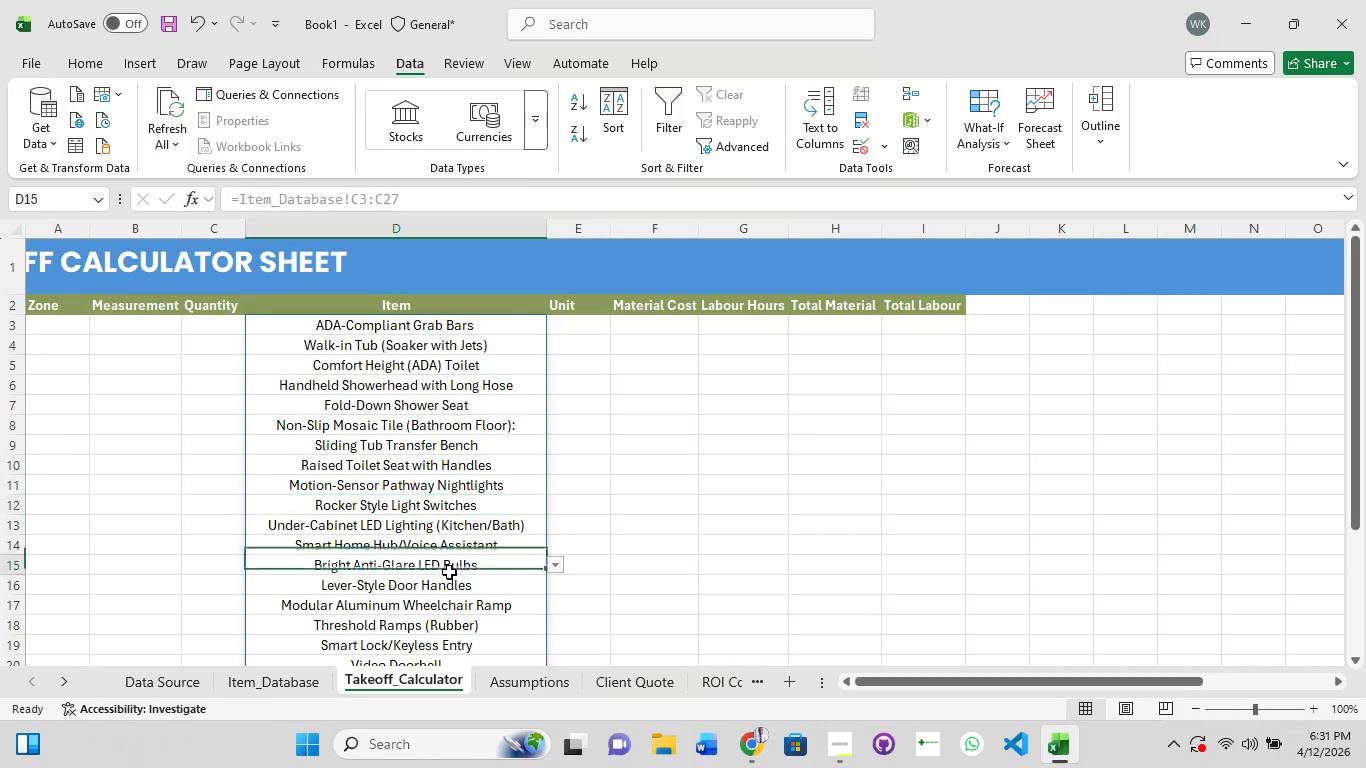 
left_click([449, 572])
 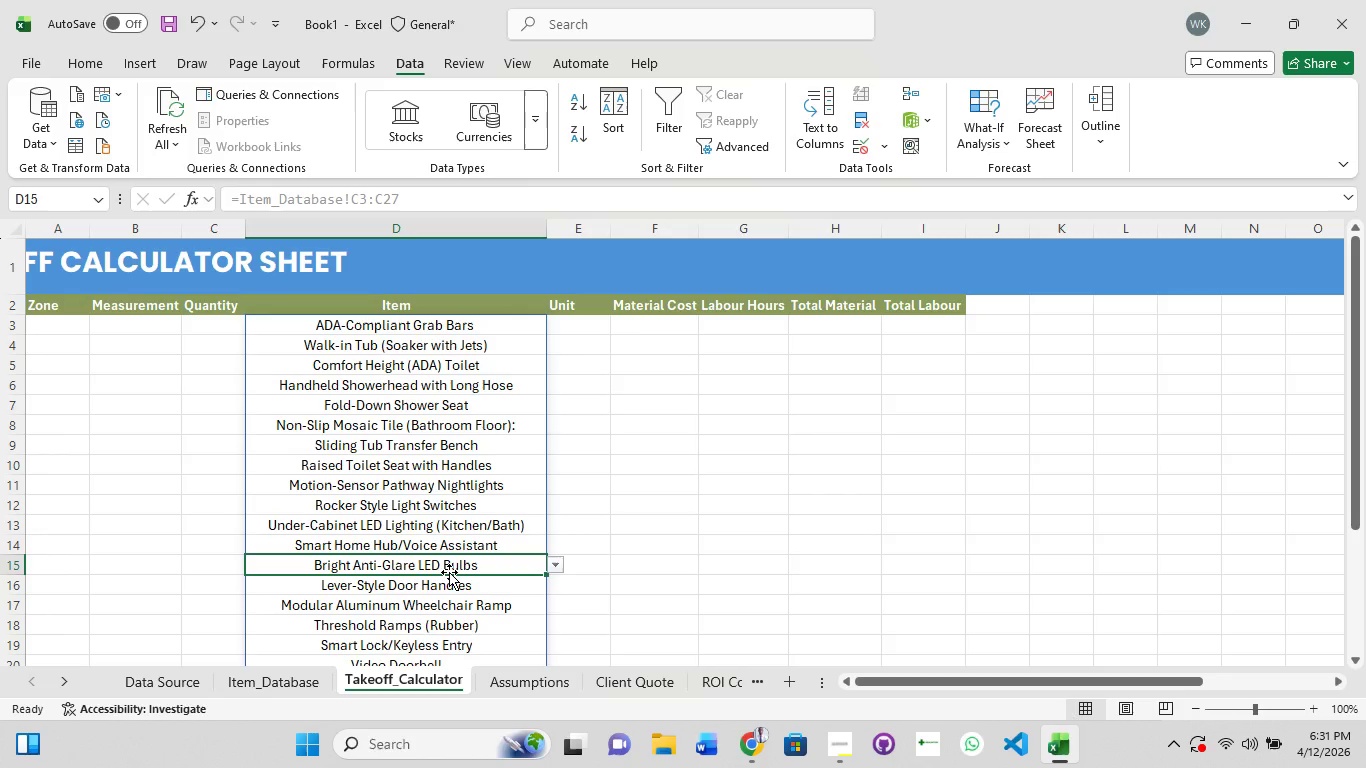 
wait(6.12)
 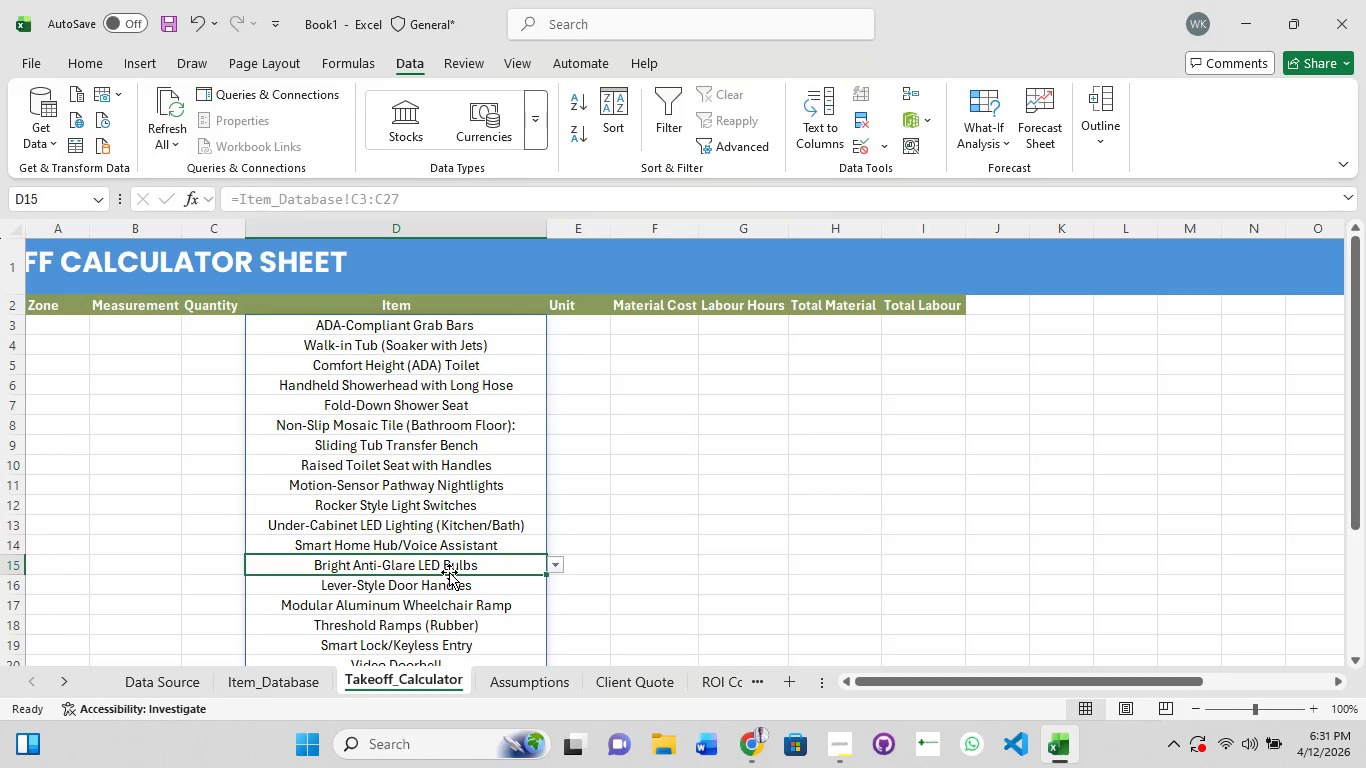 
scroll: coordinate [449, 572], scroll_direction: down, amount: 4.0
 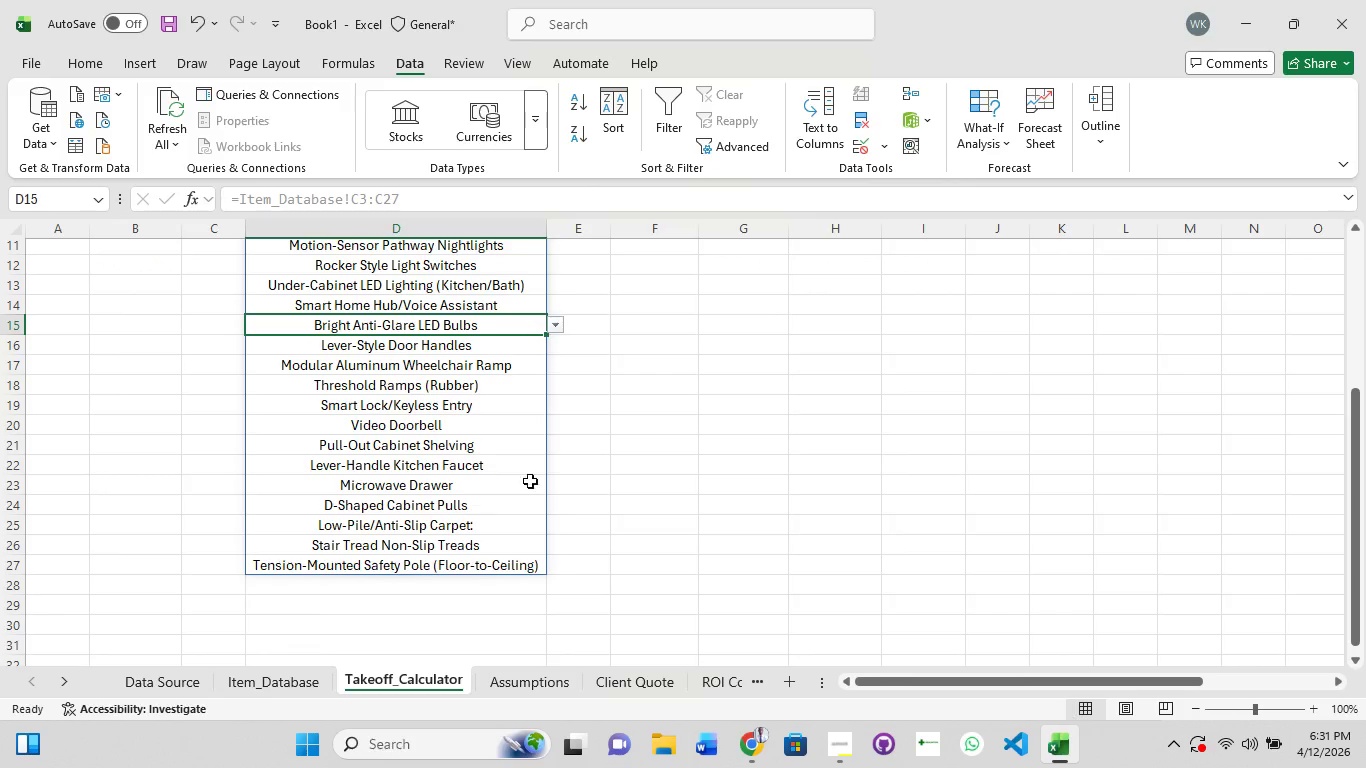 
left_click([634, 464])
 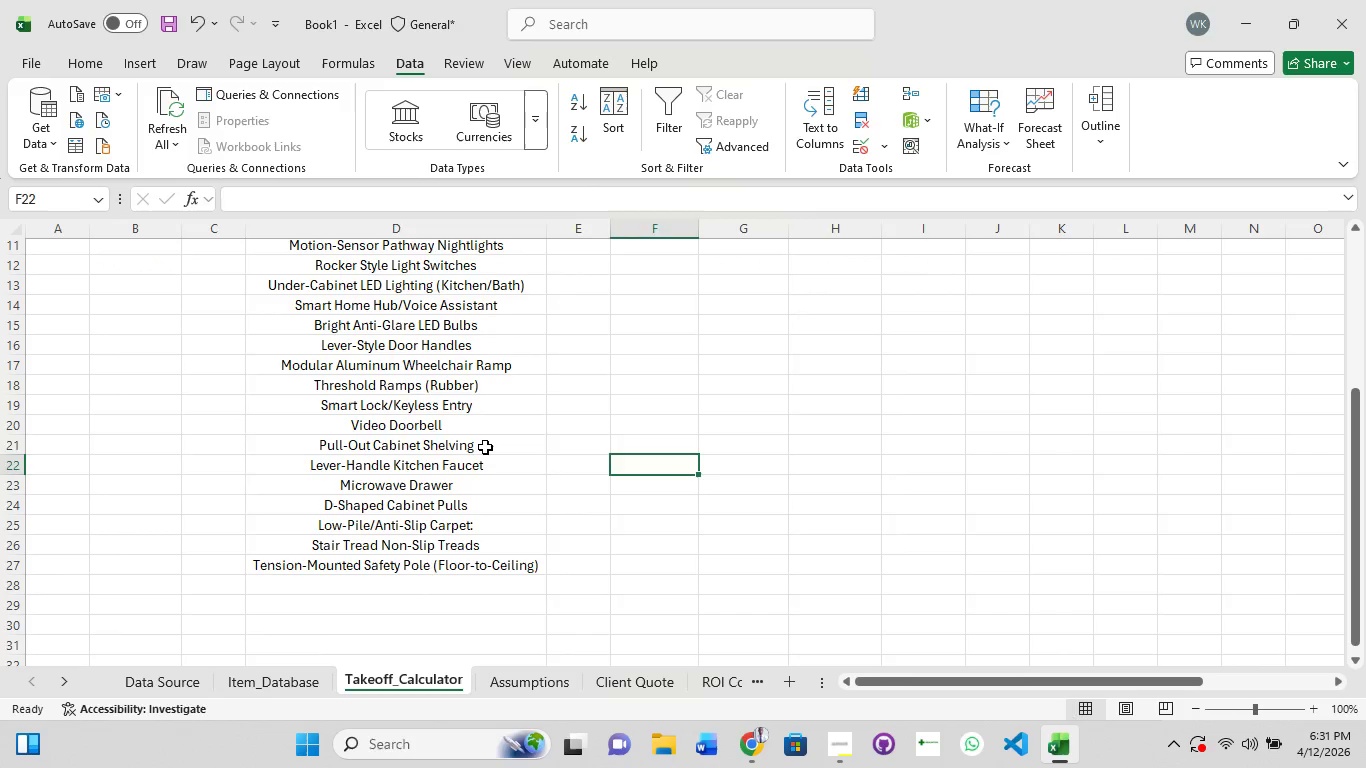 
left_click([485, 447])
 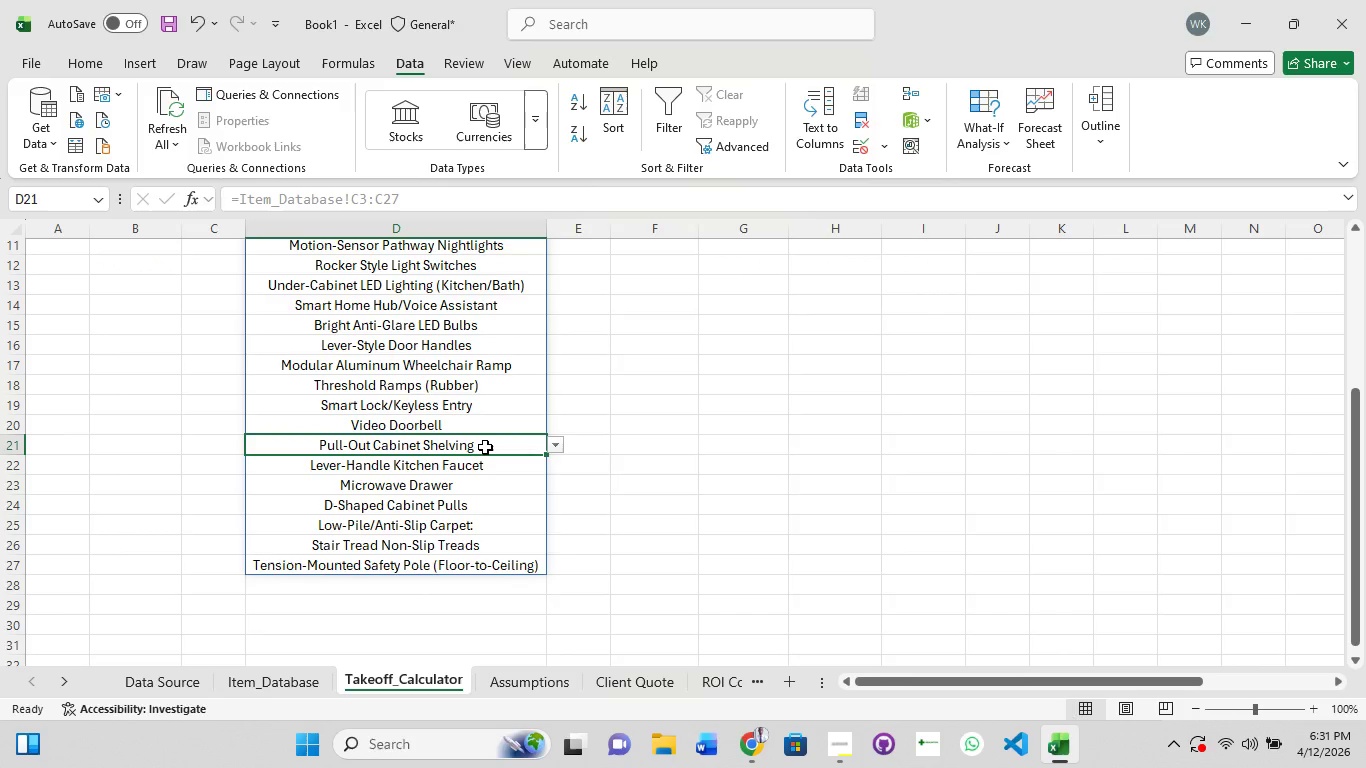 
scroll: coordinate [485, 447], scroll_direction: up, amount: 6.0
 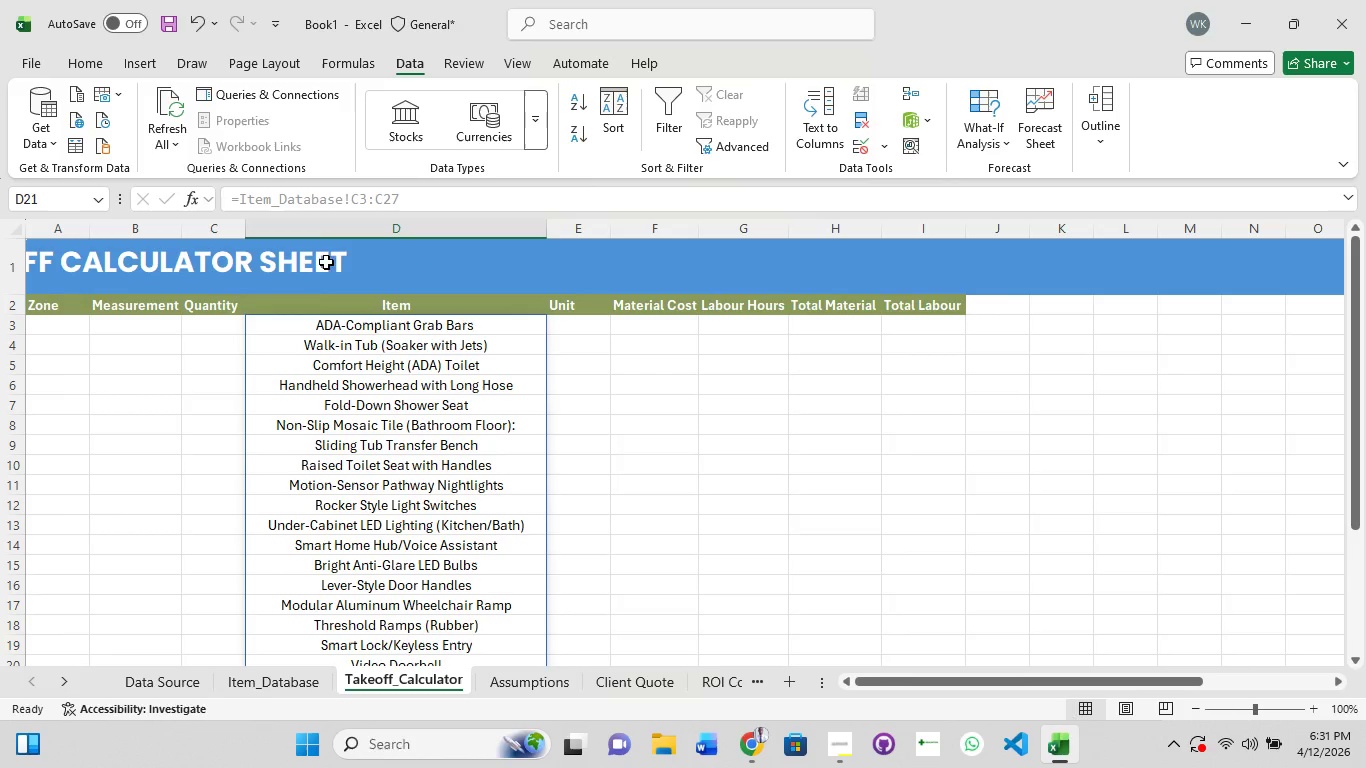 
left_click([252, 278])
 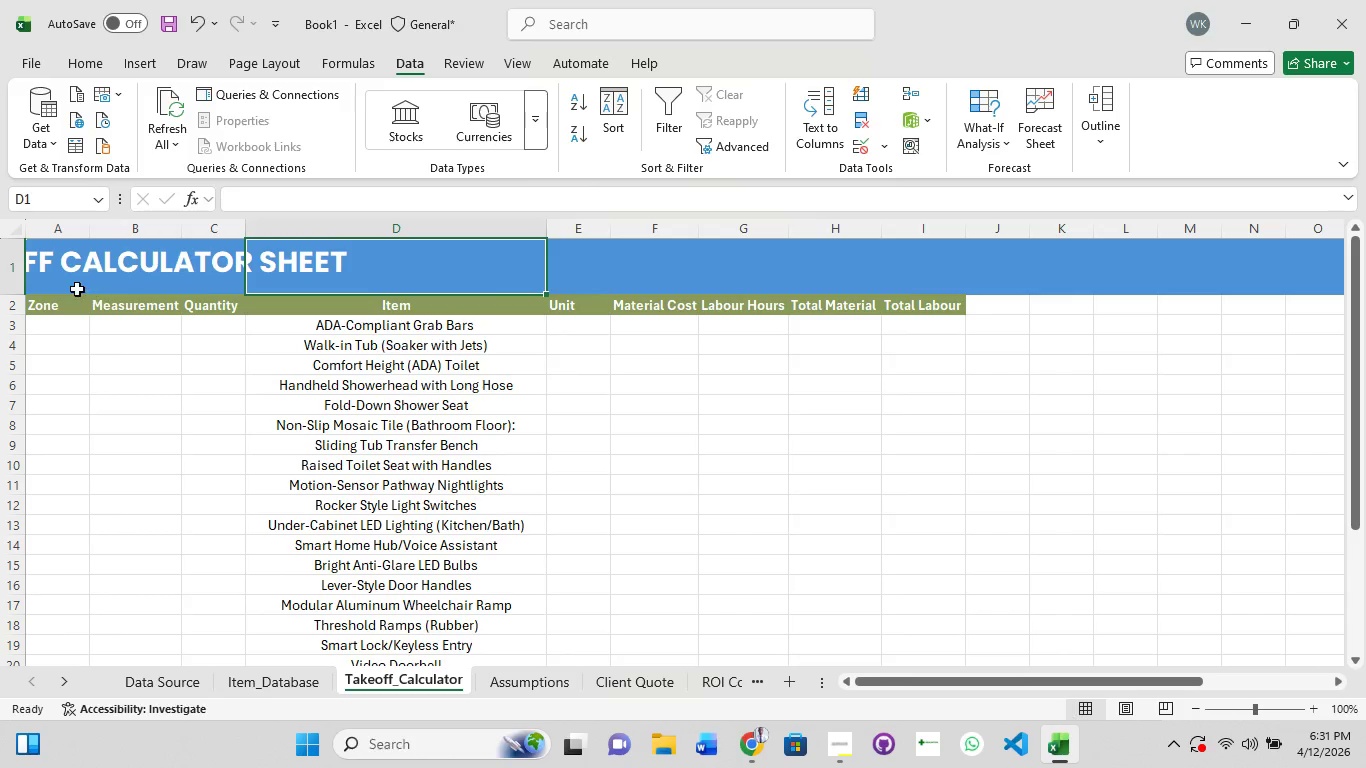 
left_click([77, 289])
 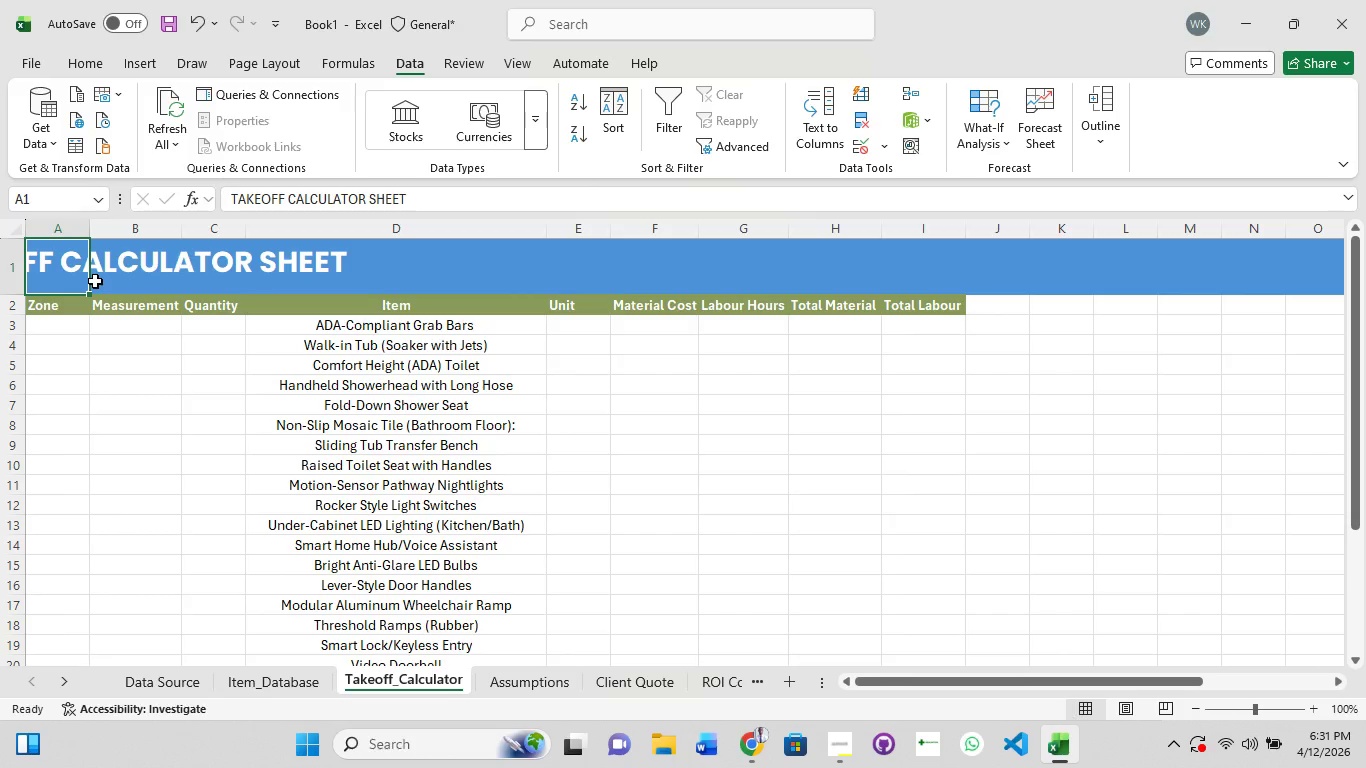 
hold_key(key=ShiftLeft, duration=1.5)
left_click_drag(start_coordinate=[496, 245], to_coordinate=[517, 245])
 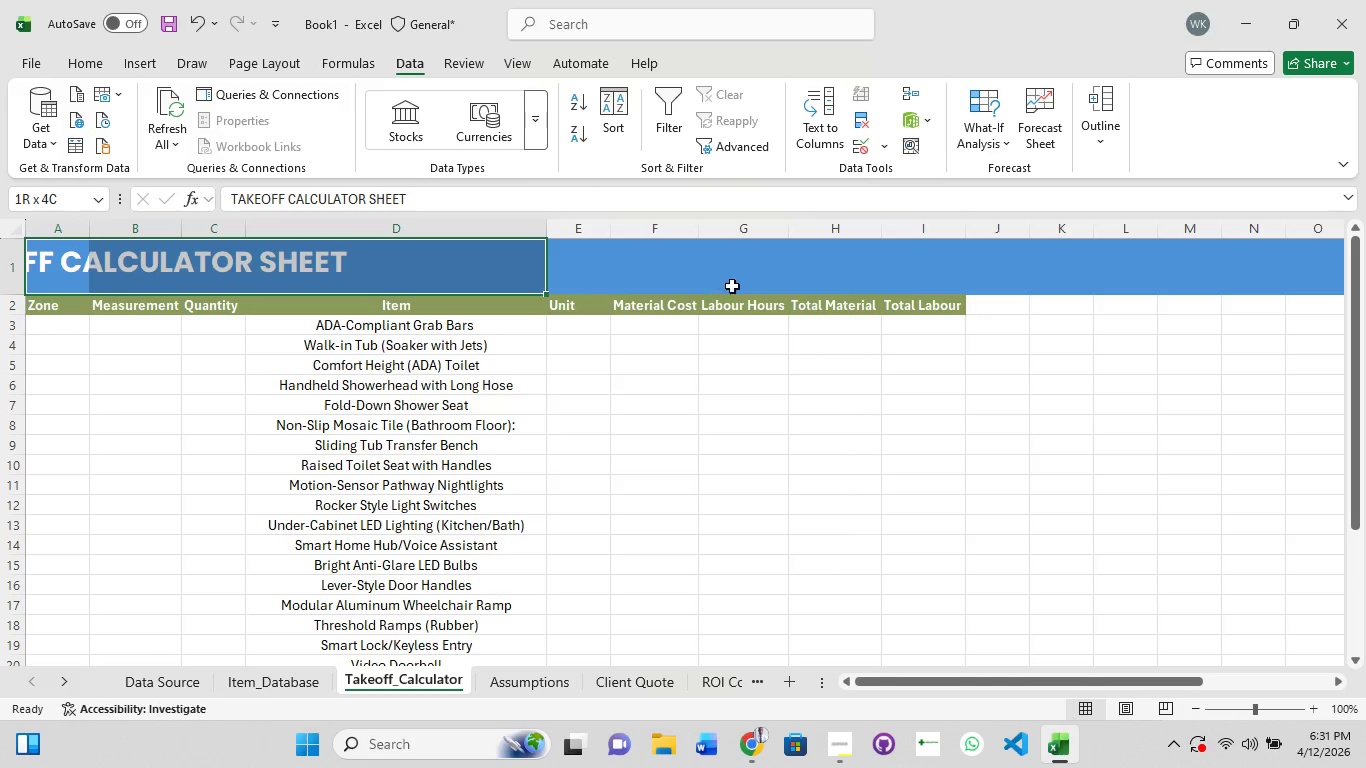 
left_click_drag(start_coordinate=[732, 286], to_coordinate=[759, 285])
 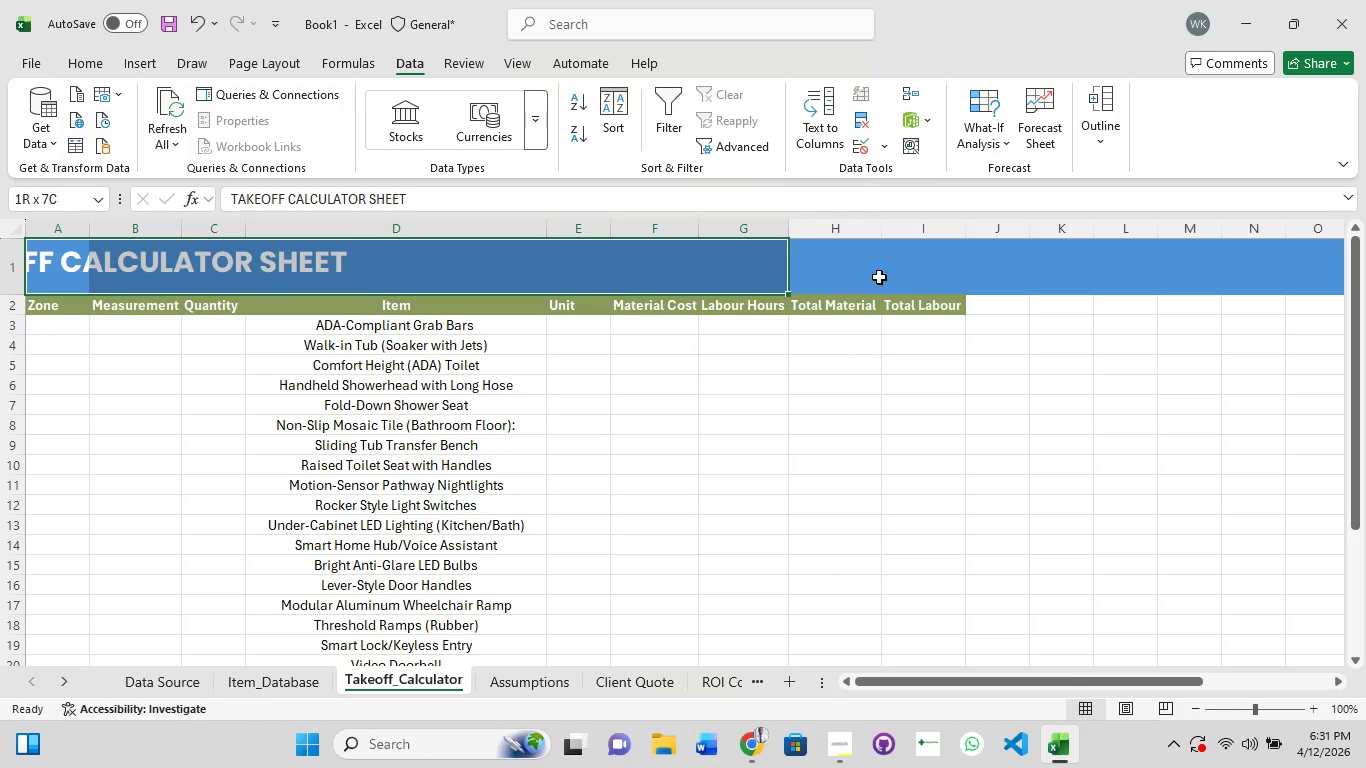 
left_click_drag(start_coordinate=[881, 277], to_coordinate=[922, 277])
 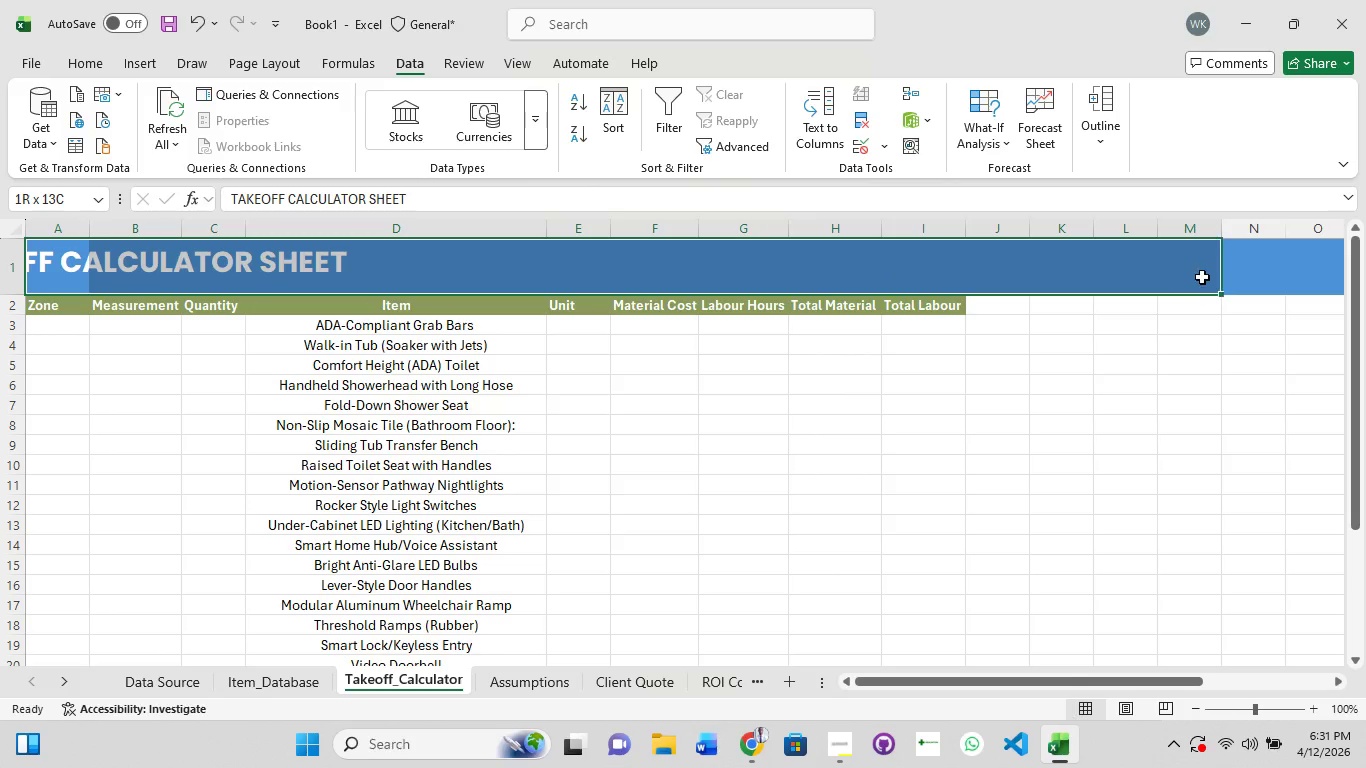 
hold_key(key=ShiftLeft, duration=1.36)
left_click_drag(start_coordinate=[1073, 277], to_coordinate=[1092, 277])
 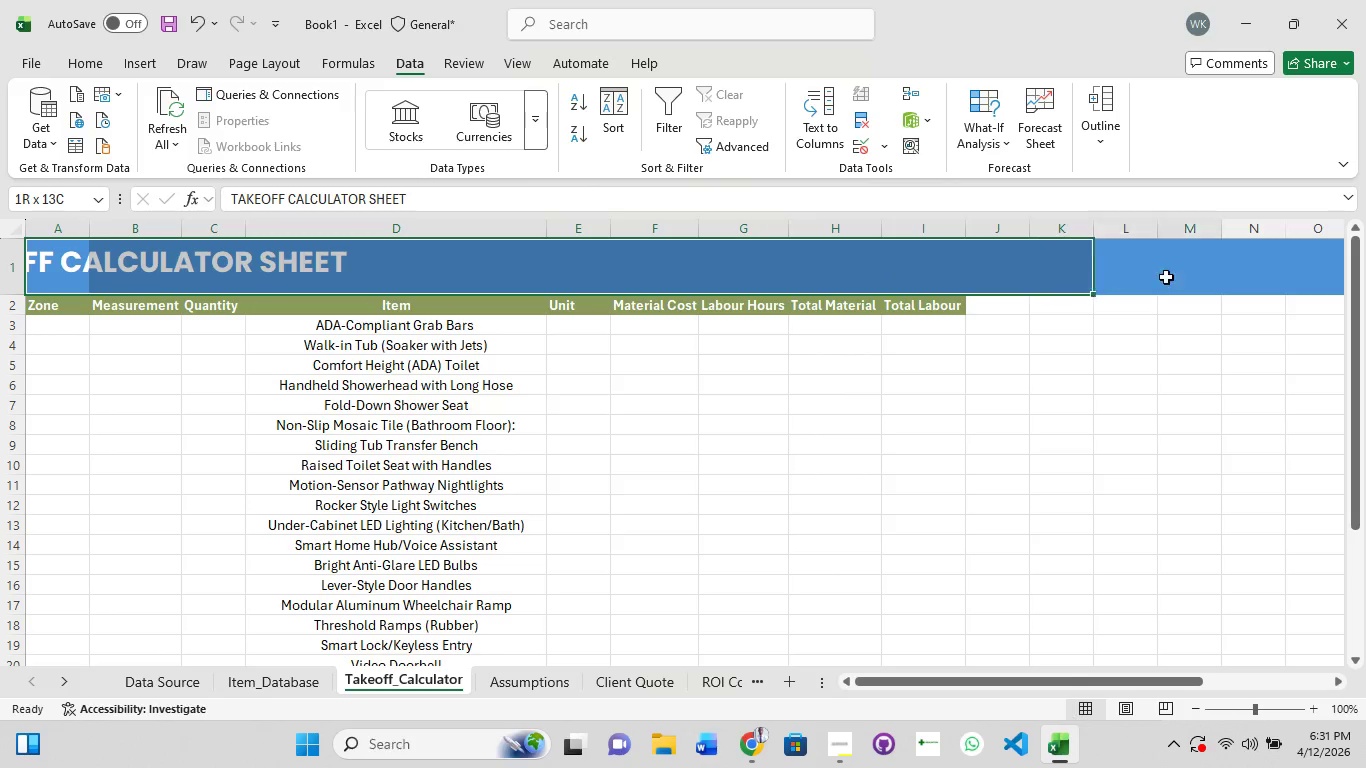 
left_click_drag(start_coordinate=[1165, 277], to_coordinate=[1175, 277])
 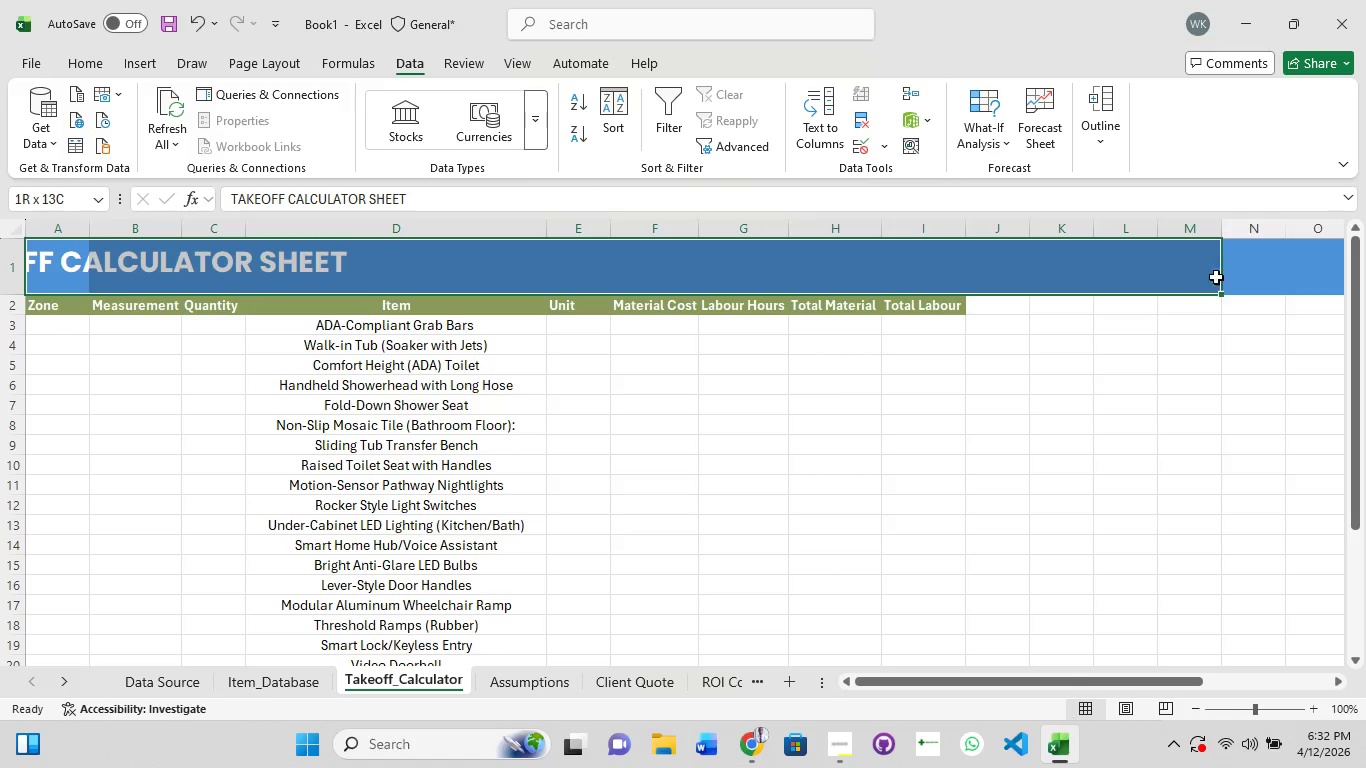 
left_click_drag(start_coordinate=[1210, 277], to_coordinate=[1268, 276])
 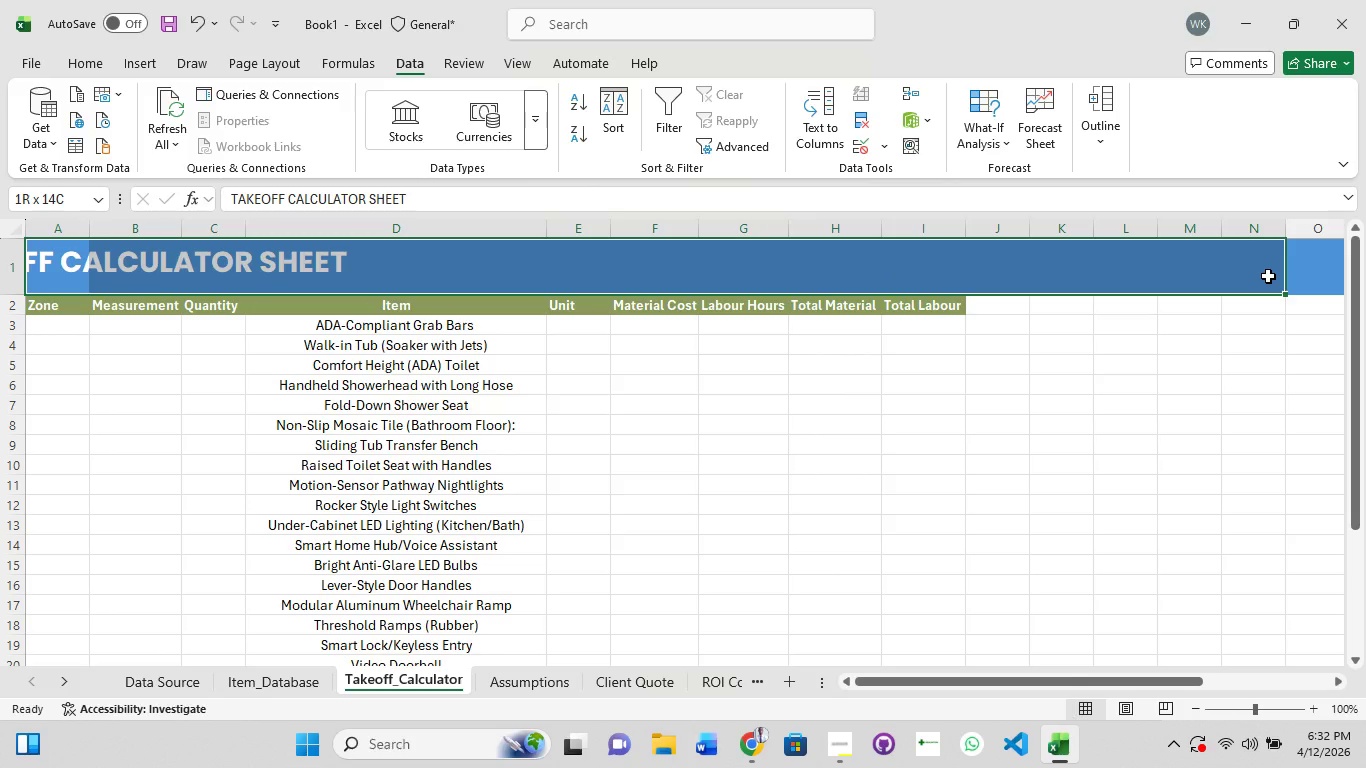 
hold_key(key=ShiftLeft, duration=7.92)
 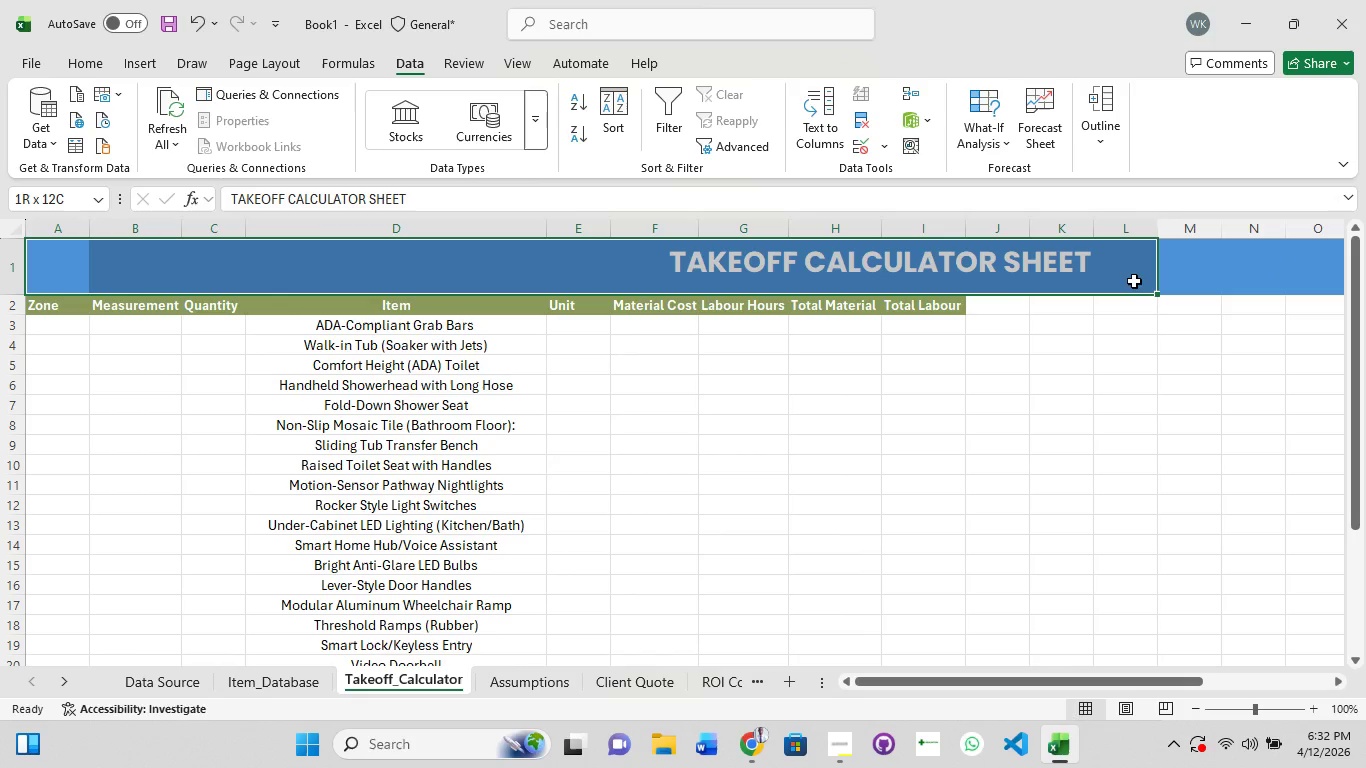 
key(Control+1)
 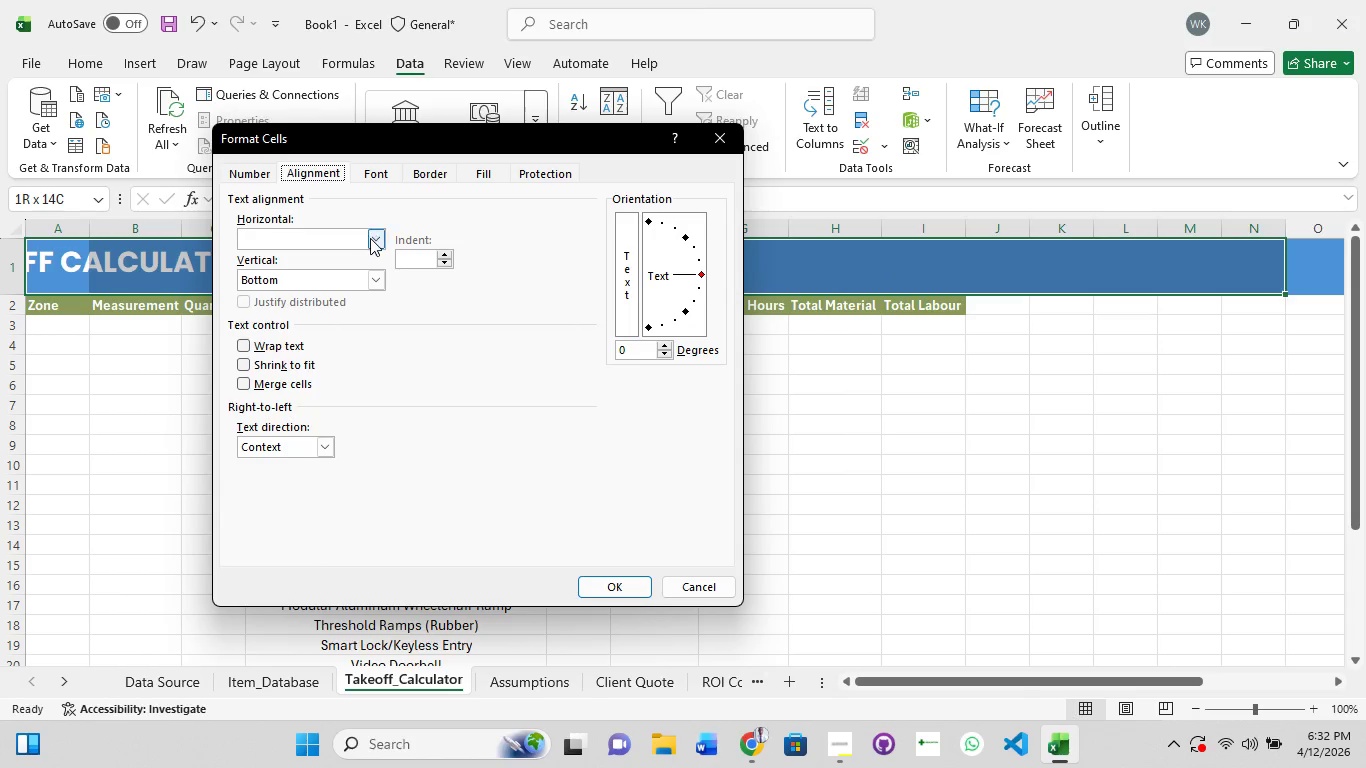 
left_click([378, 231])
 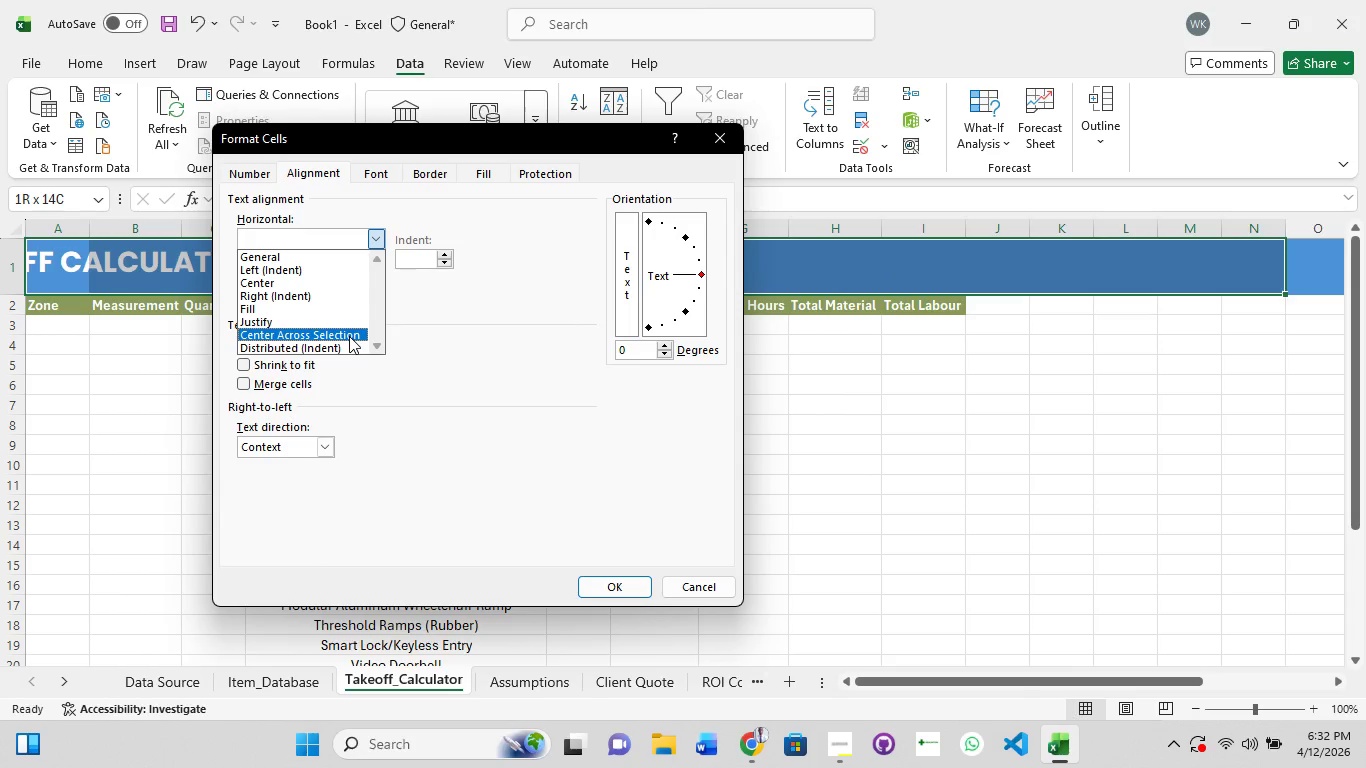 
left_click([349, 336])
 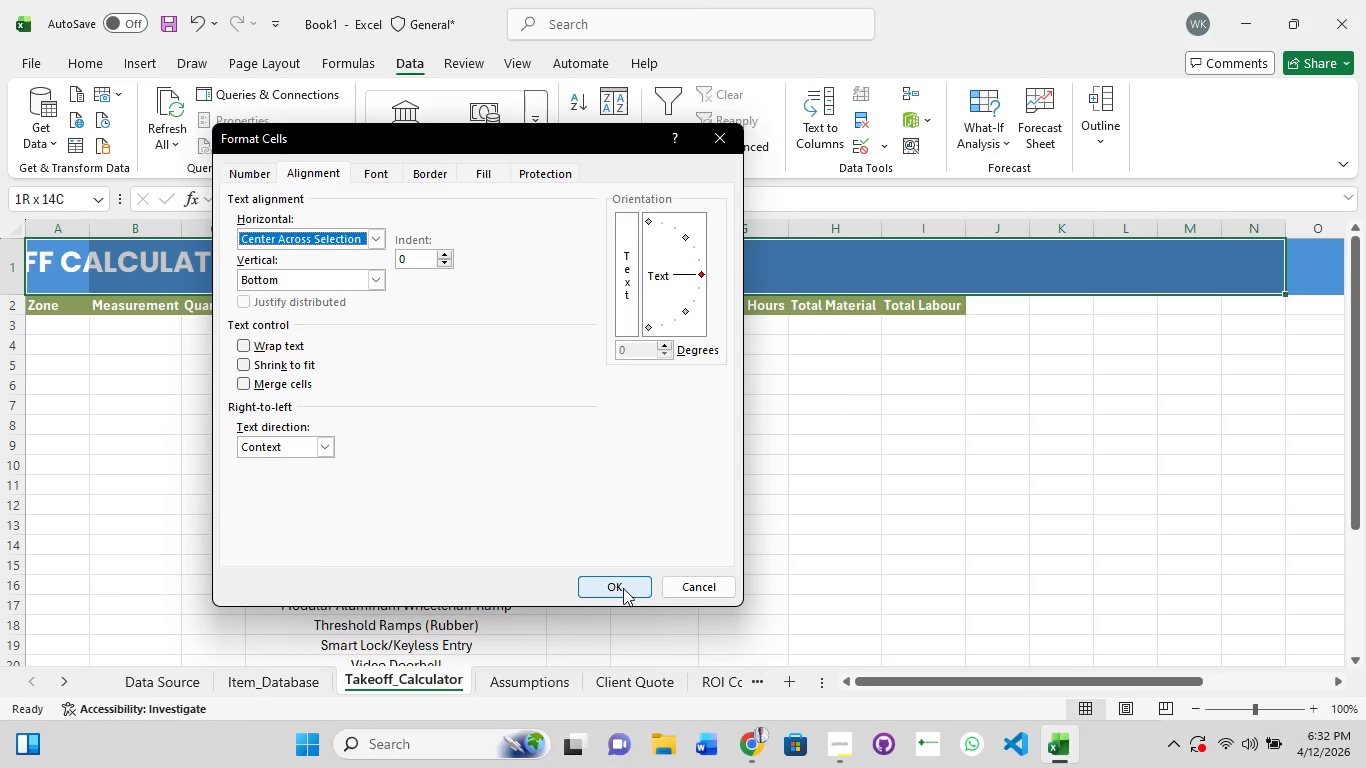 
left_click([624, 589])
 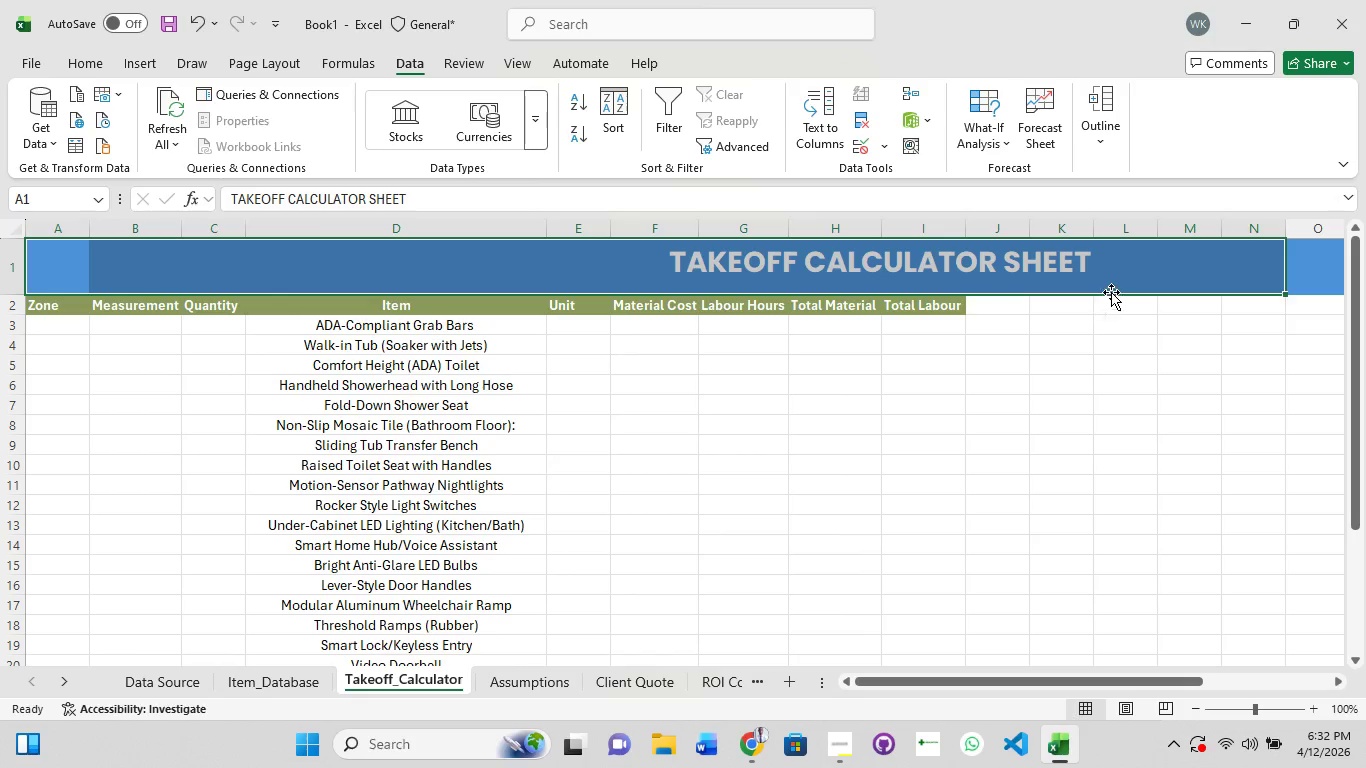 
hold_key(key=ShiftLeft, duration=1.5)
left_click([1134, 281])
 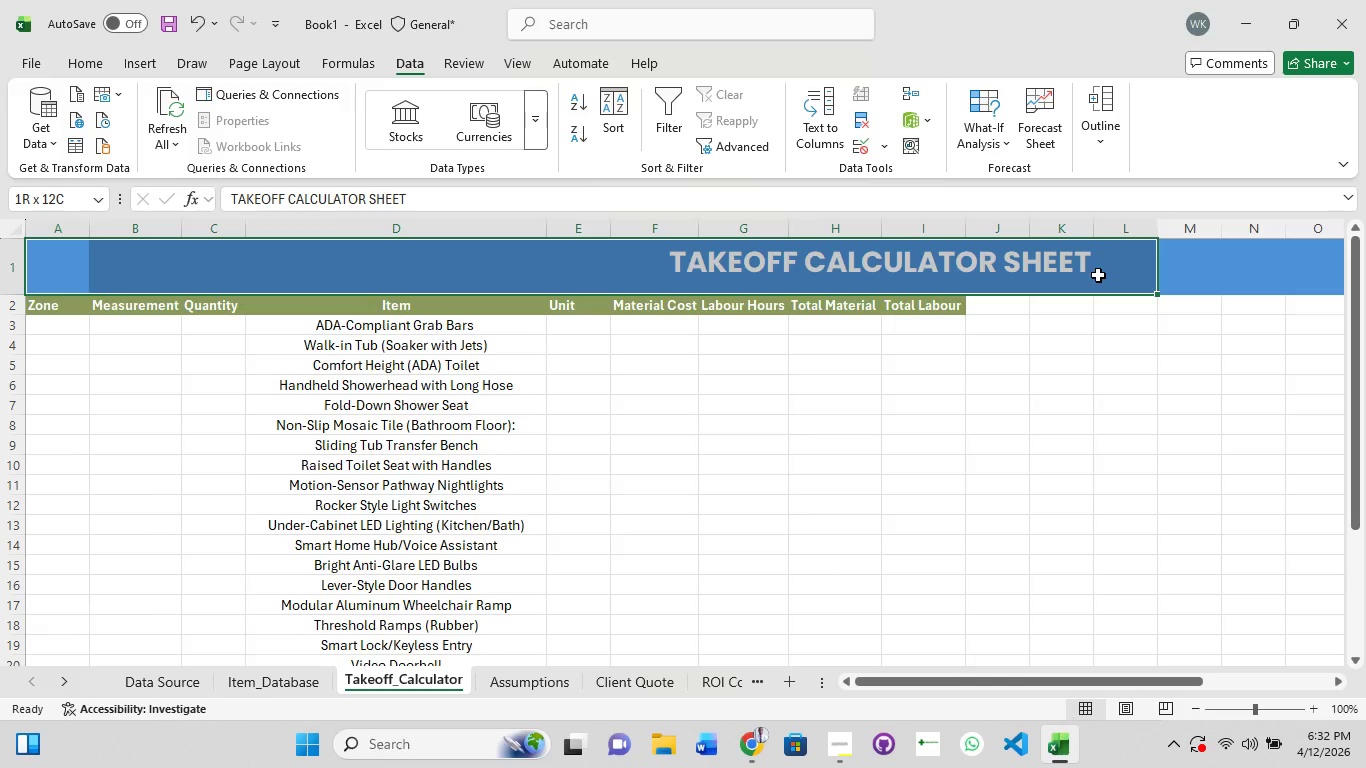 
left_click([1098, 275])
 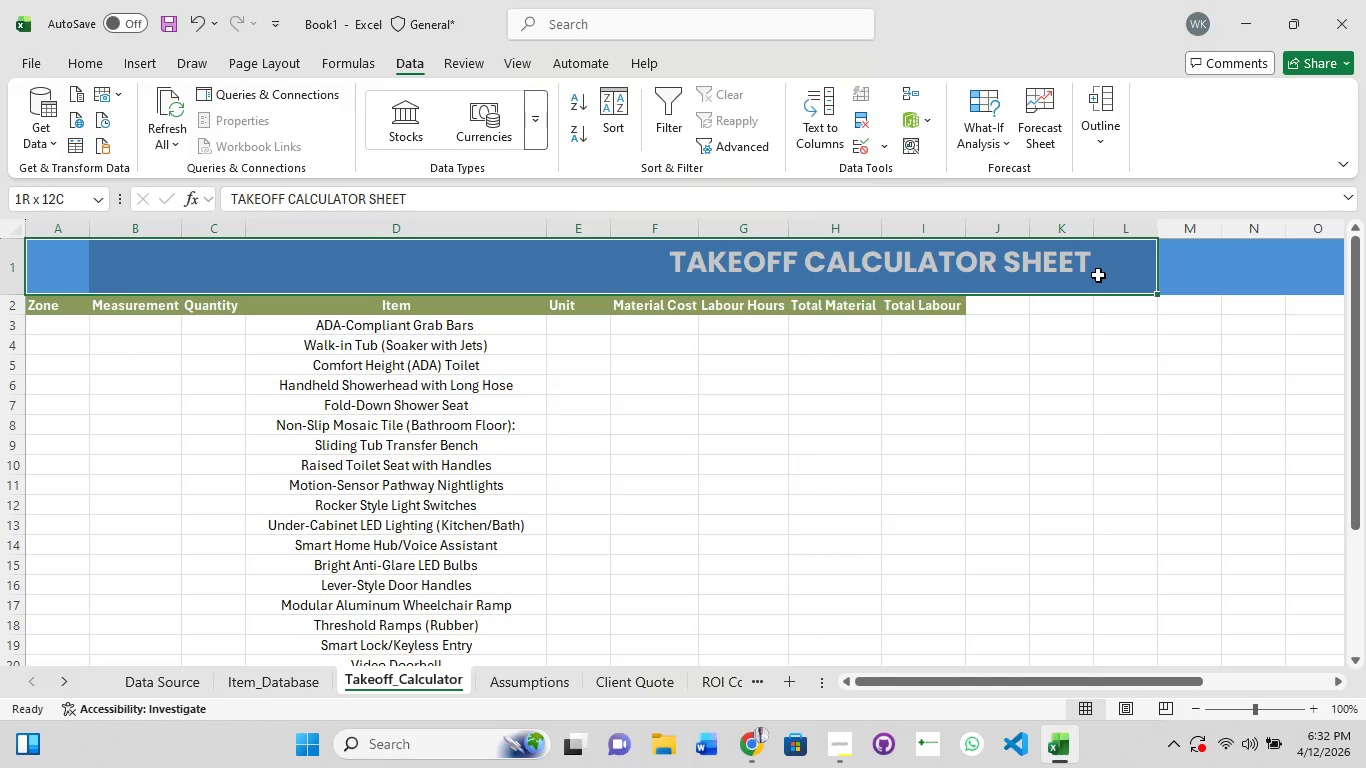 
hold_key(key=ShiftLeft, duration=1.48)
 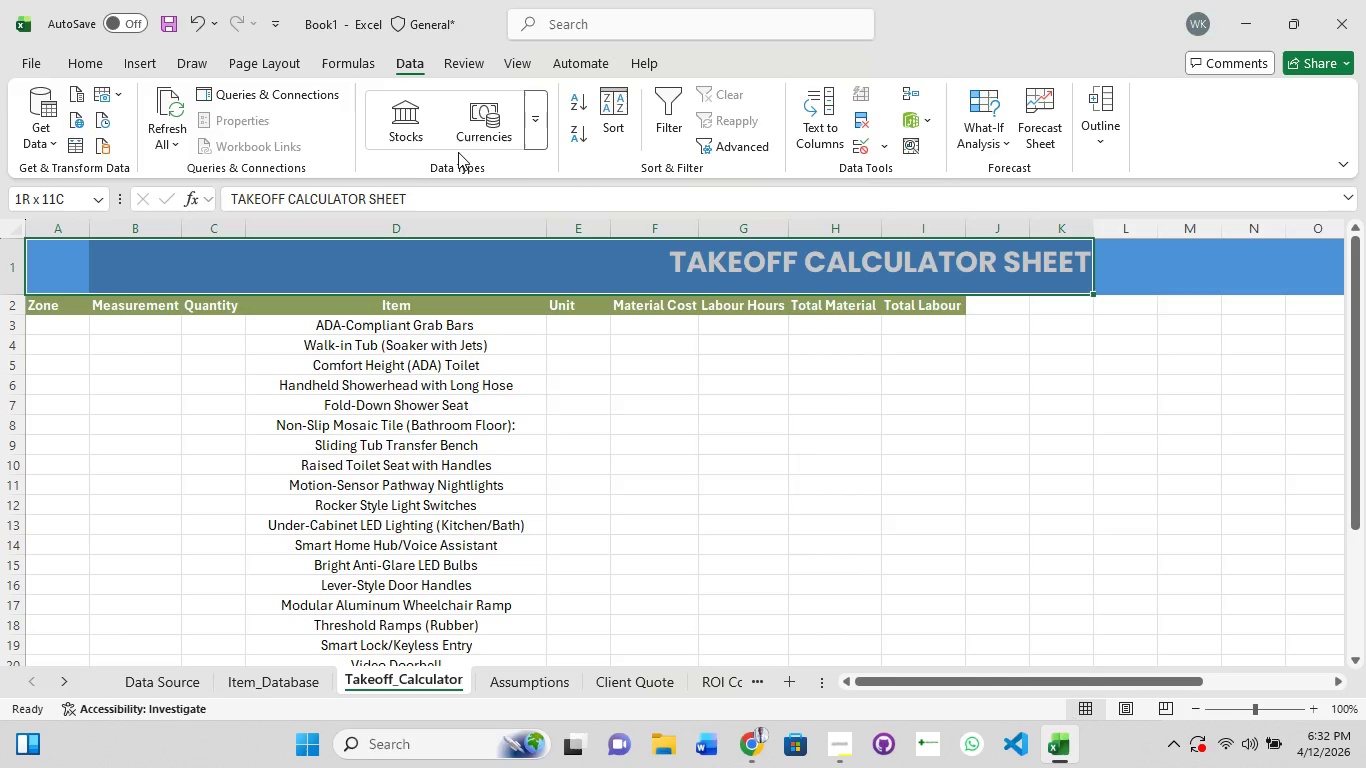 
key(Control+1)
 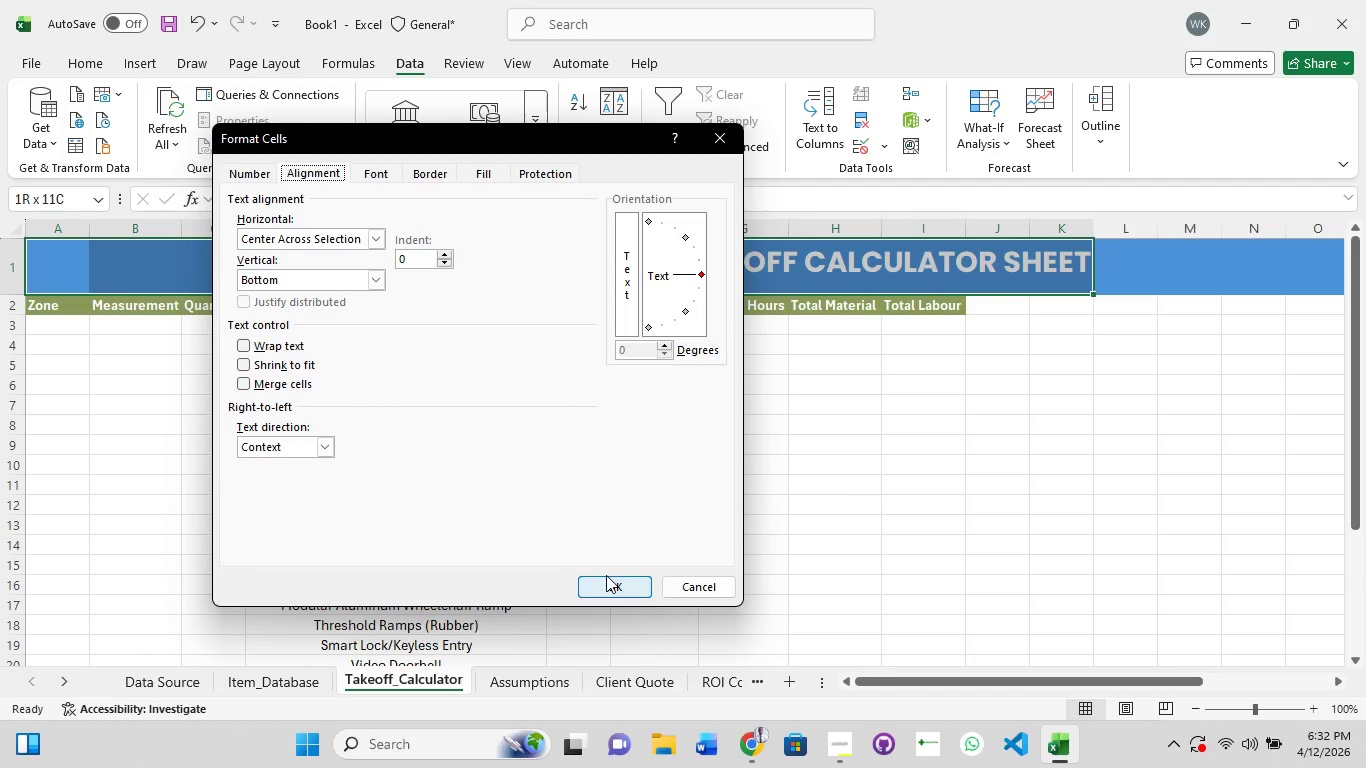 
left_click([611, 590])
 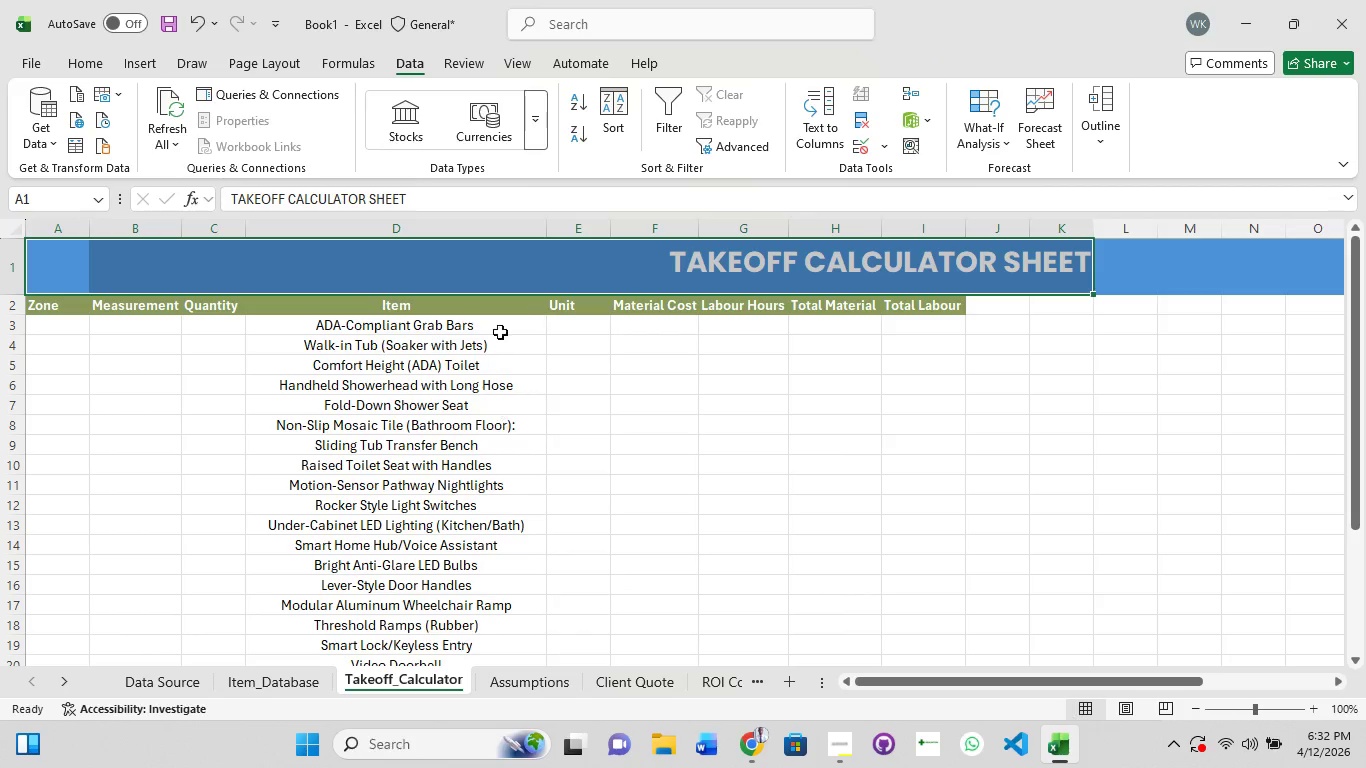 
left_click([609, 274])
 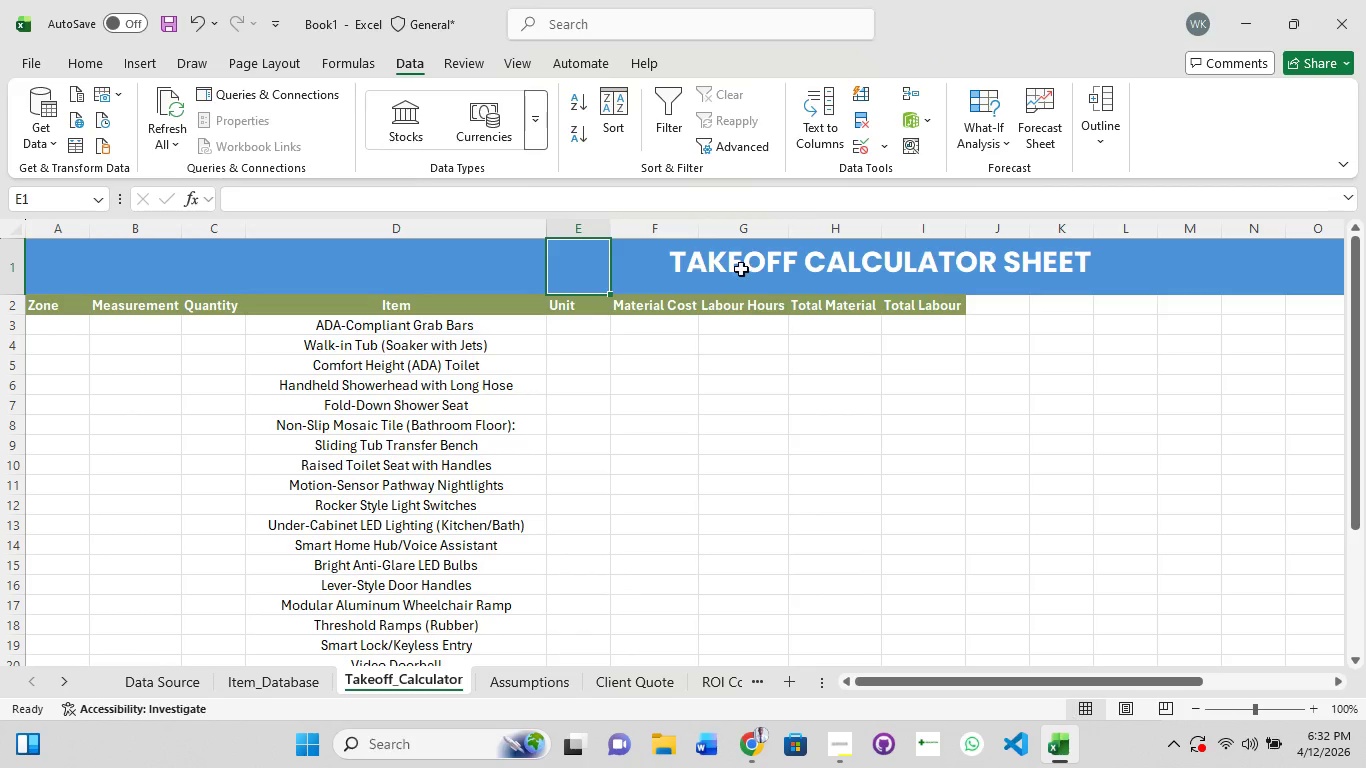 
left_click([742, 268])
 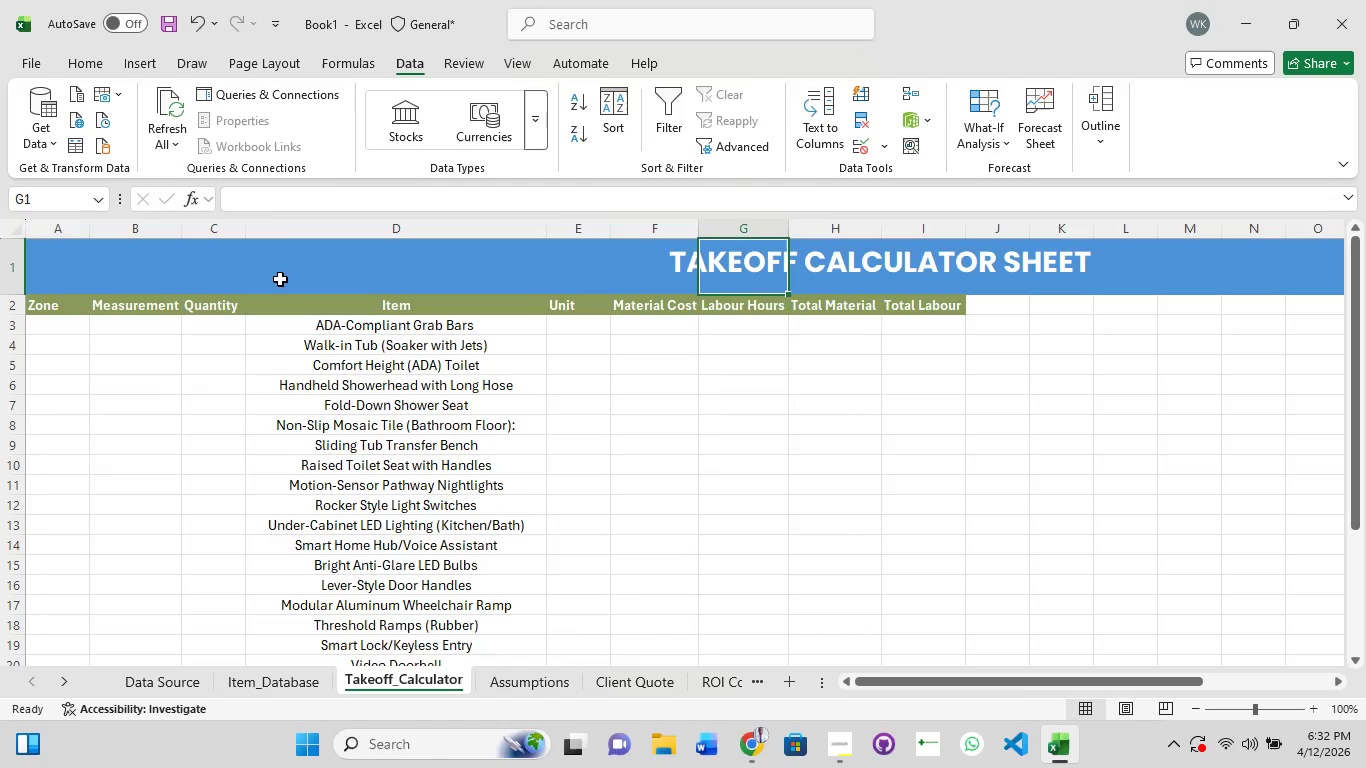 
left_click([255, 279])
 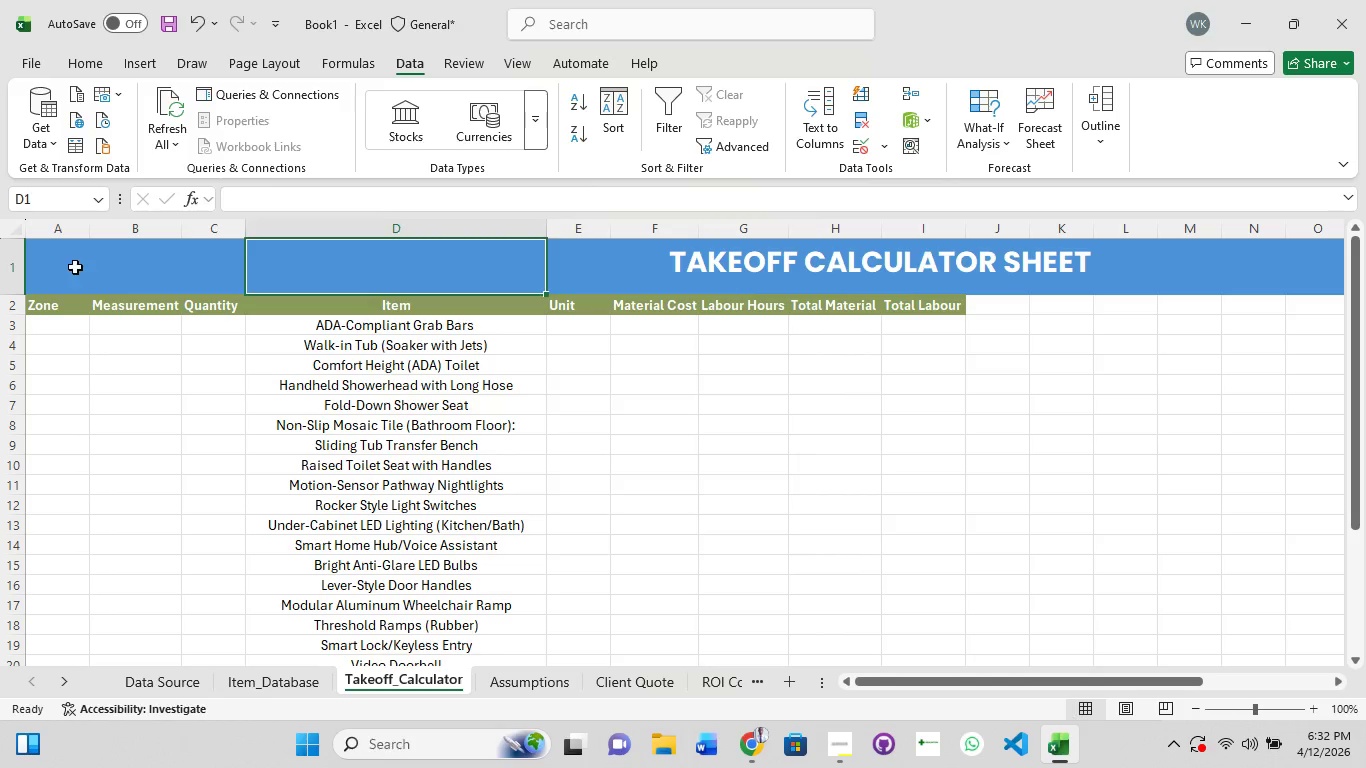 
left_click([75, 267])
 